 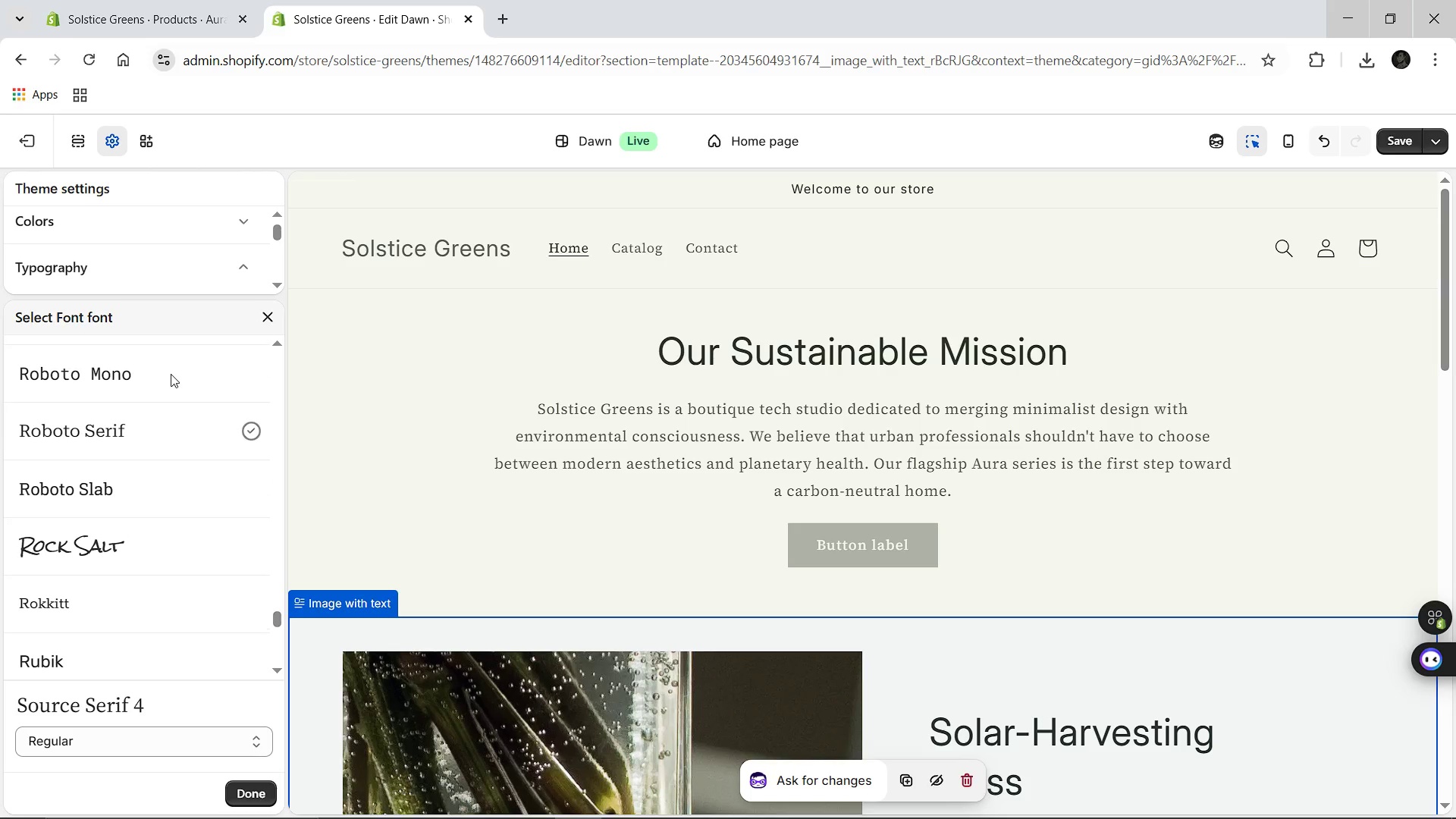 
left_click([136, 353])
 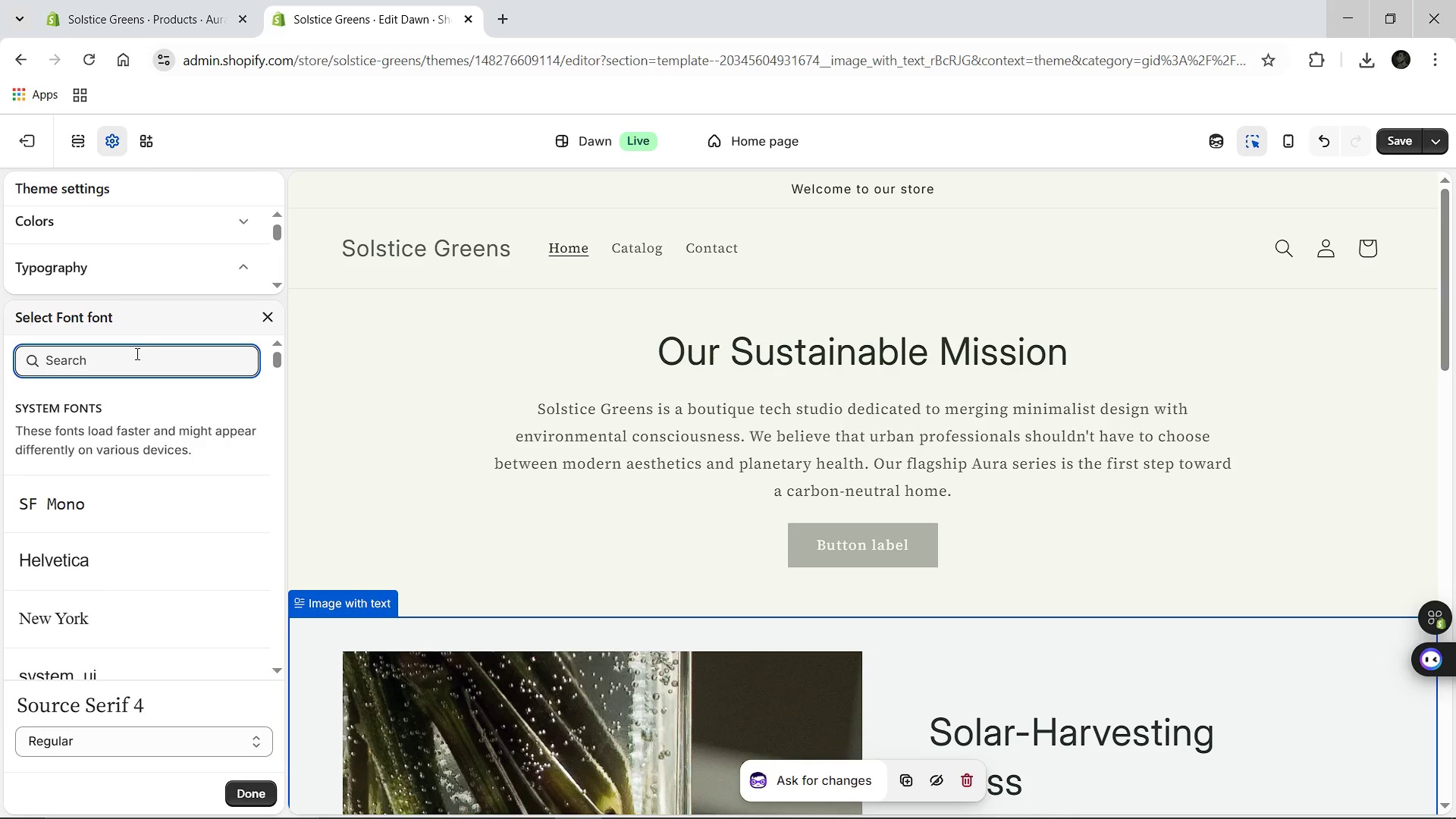 
type(SER)
key(Backspace)
key(Backspace)
key(Backspace)
key(Backspace)
key(Backspace)
type(serief)
key(Backspace)
key(Backspace)
type(f)
 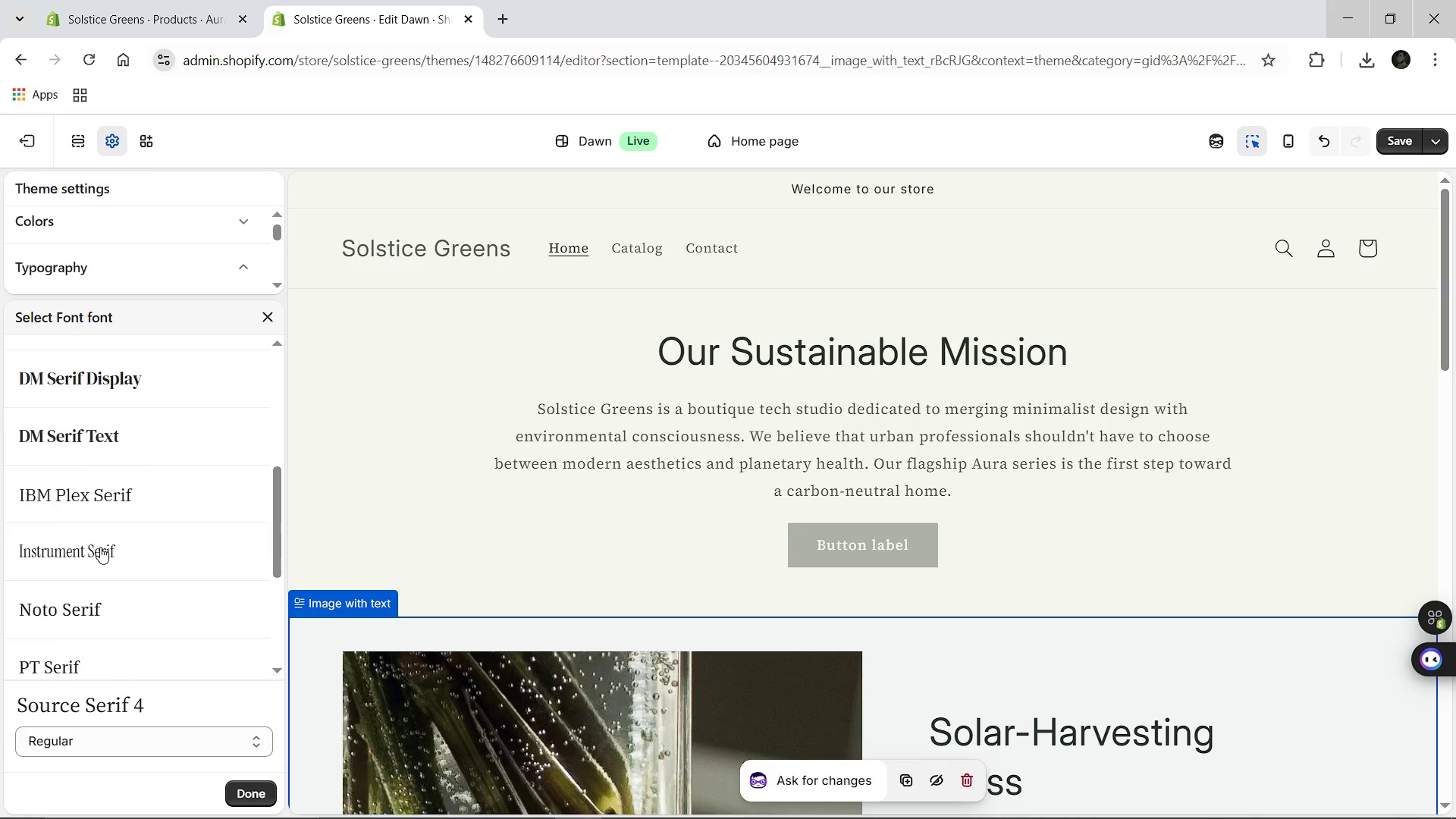 
wait(14.59)
 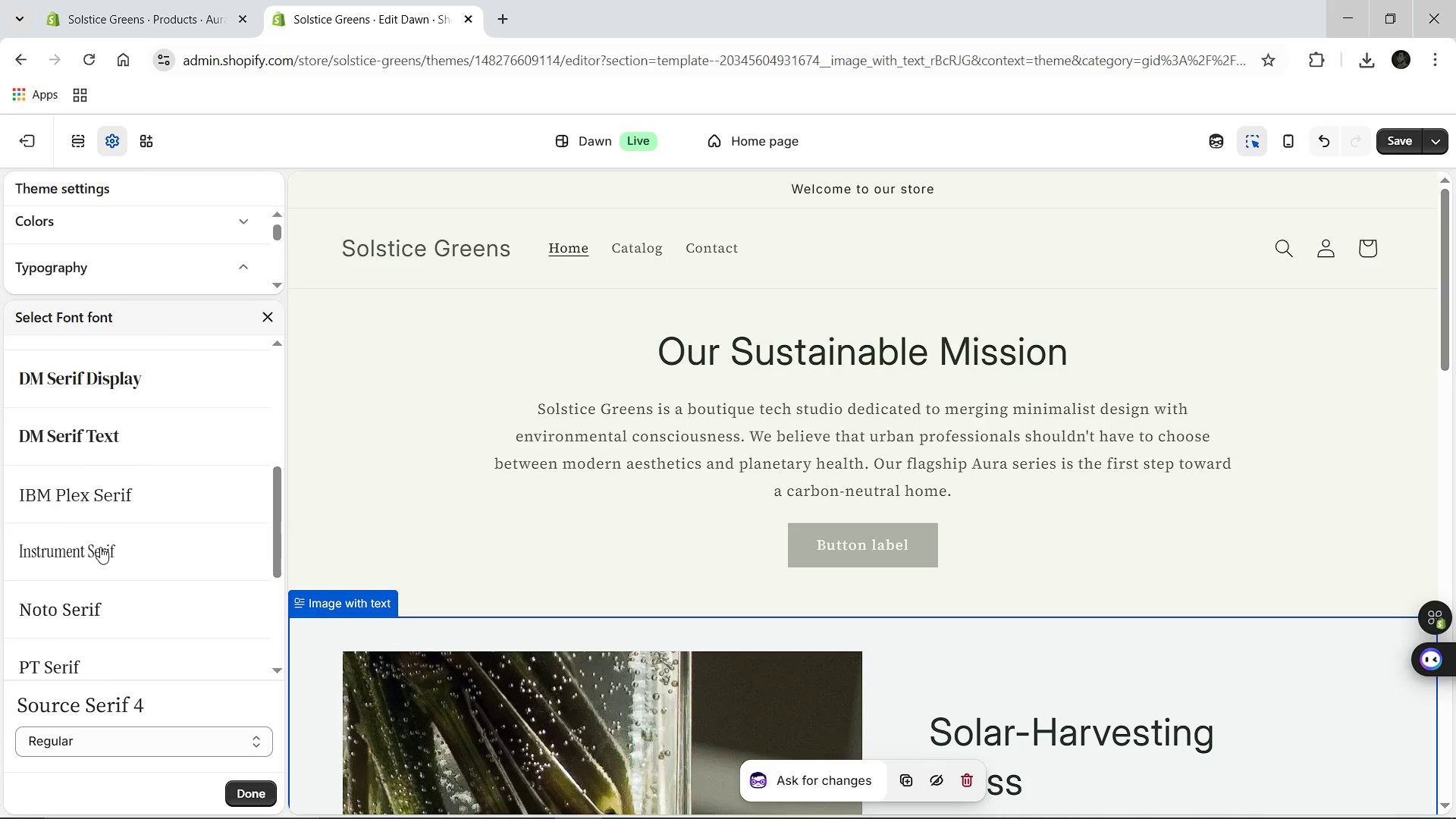 
left_click([108, 435])
 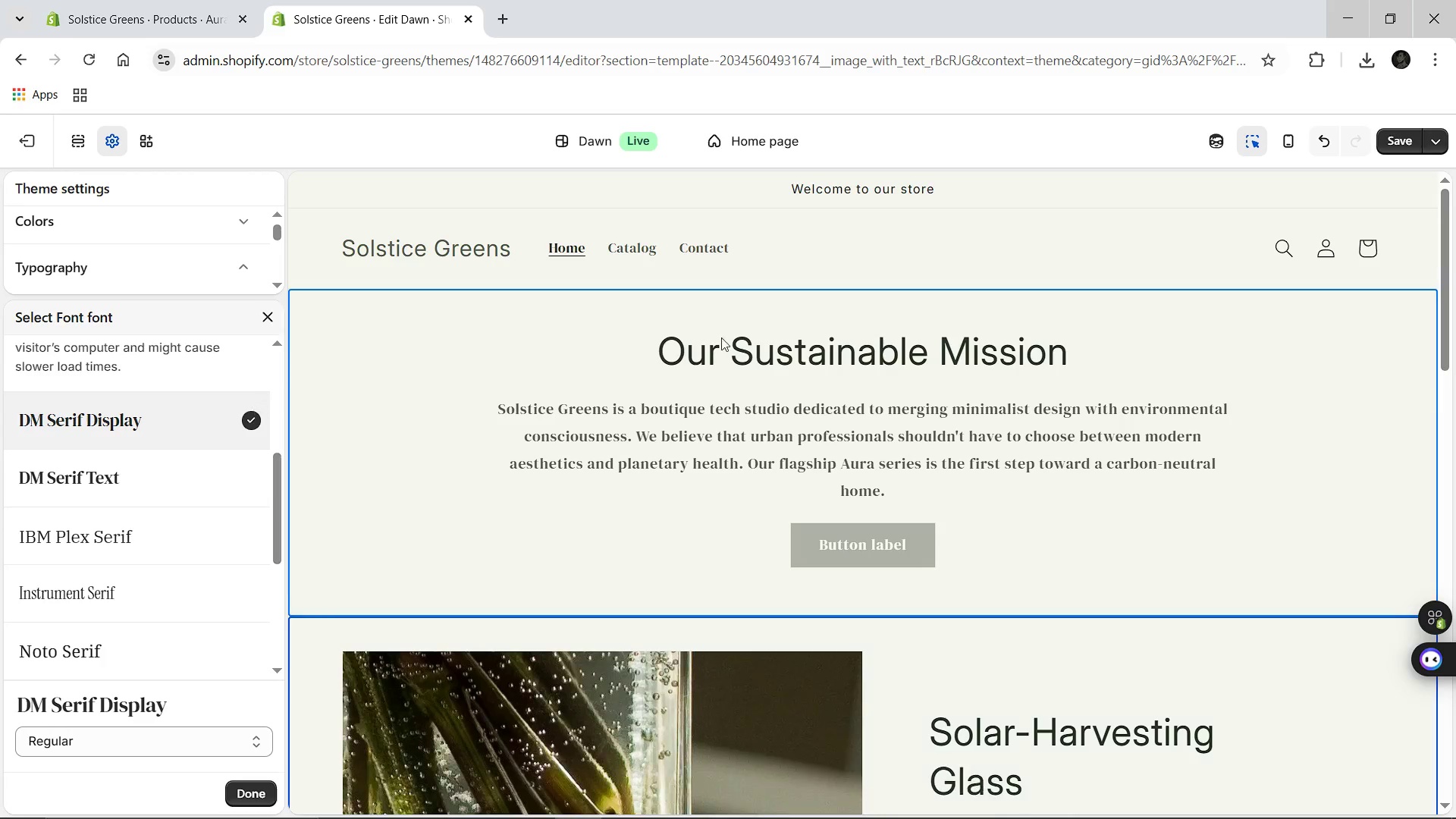 
wait(7.81)
 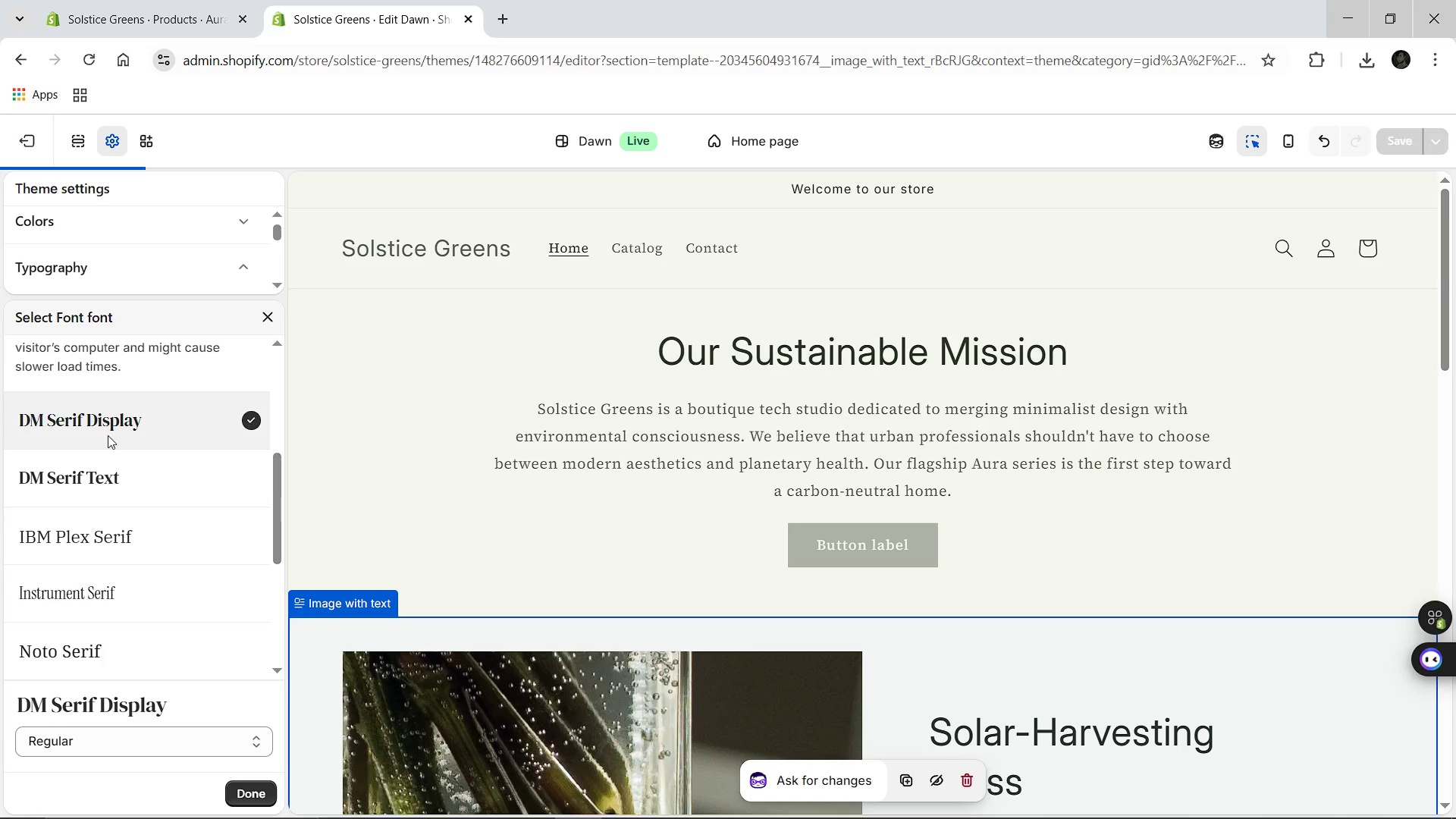 
left_click([1389, 140])
 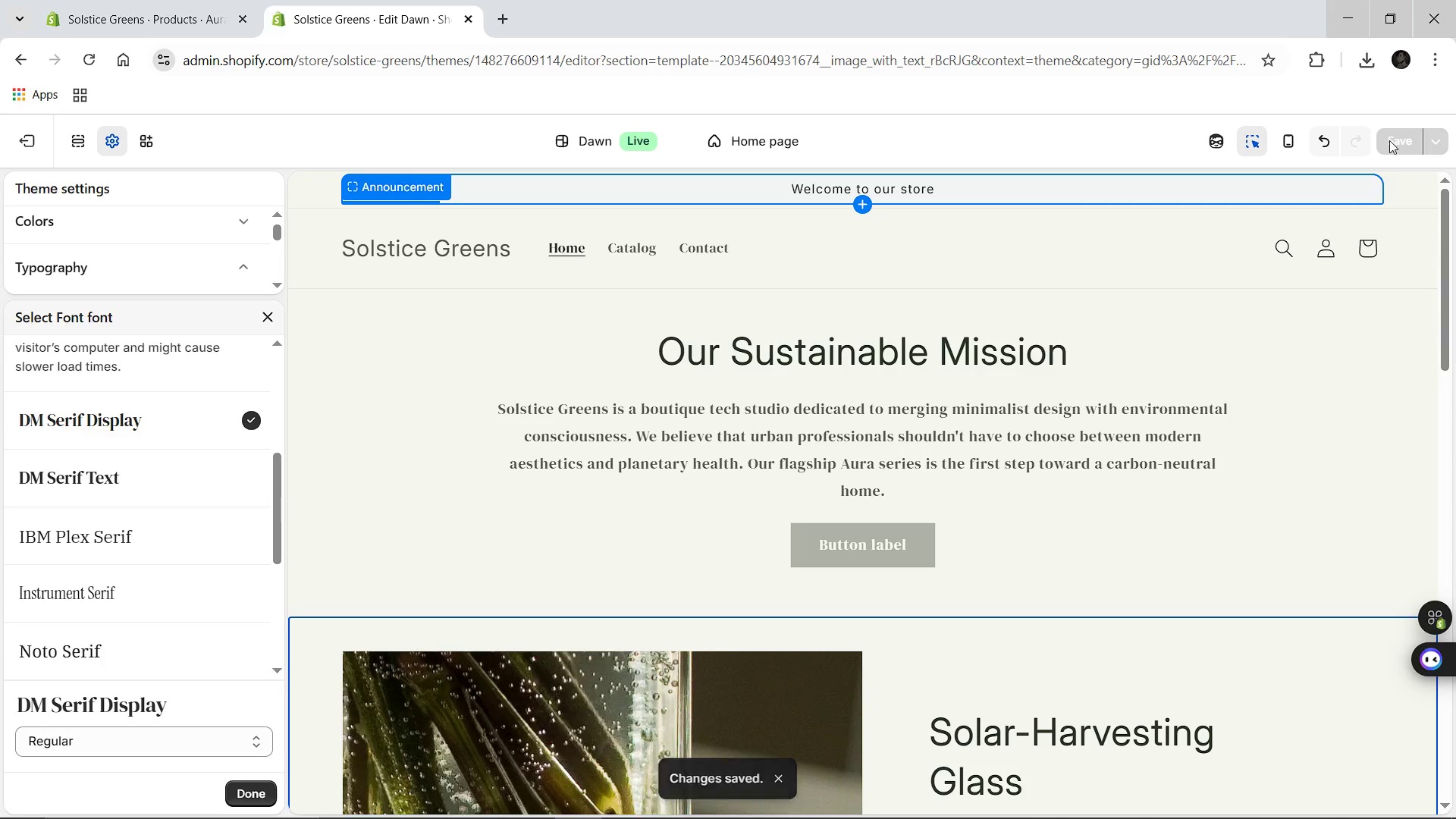 
wait(11.23)
 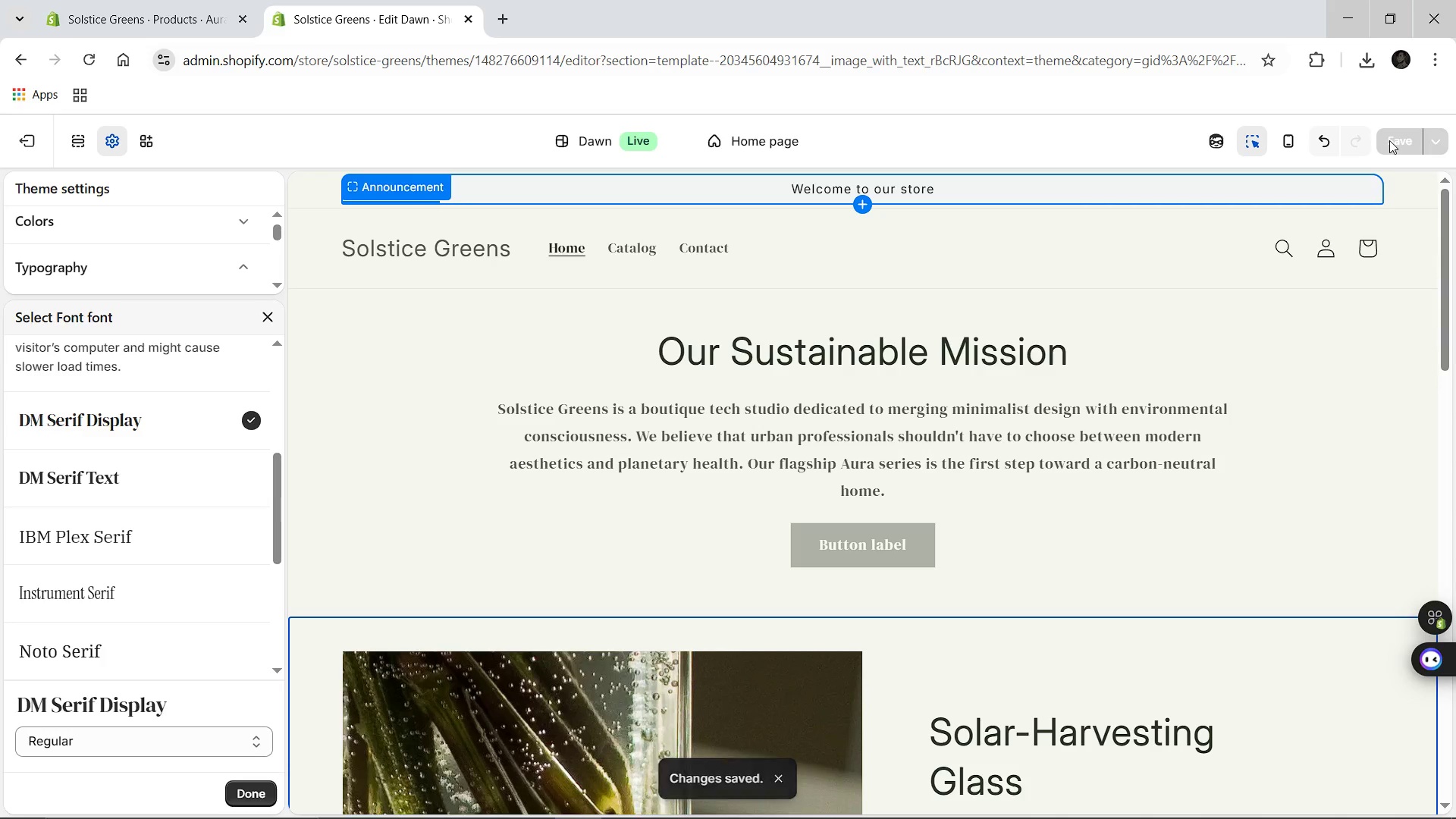 
left_click([265, 314])
 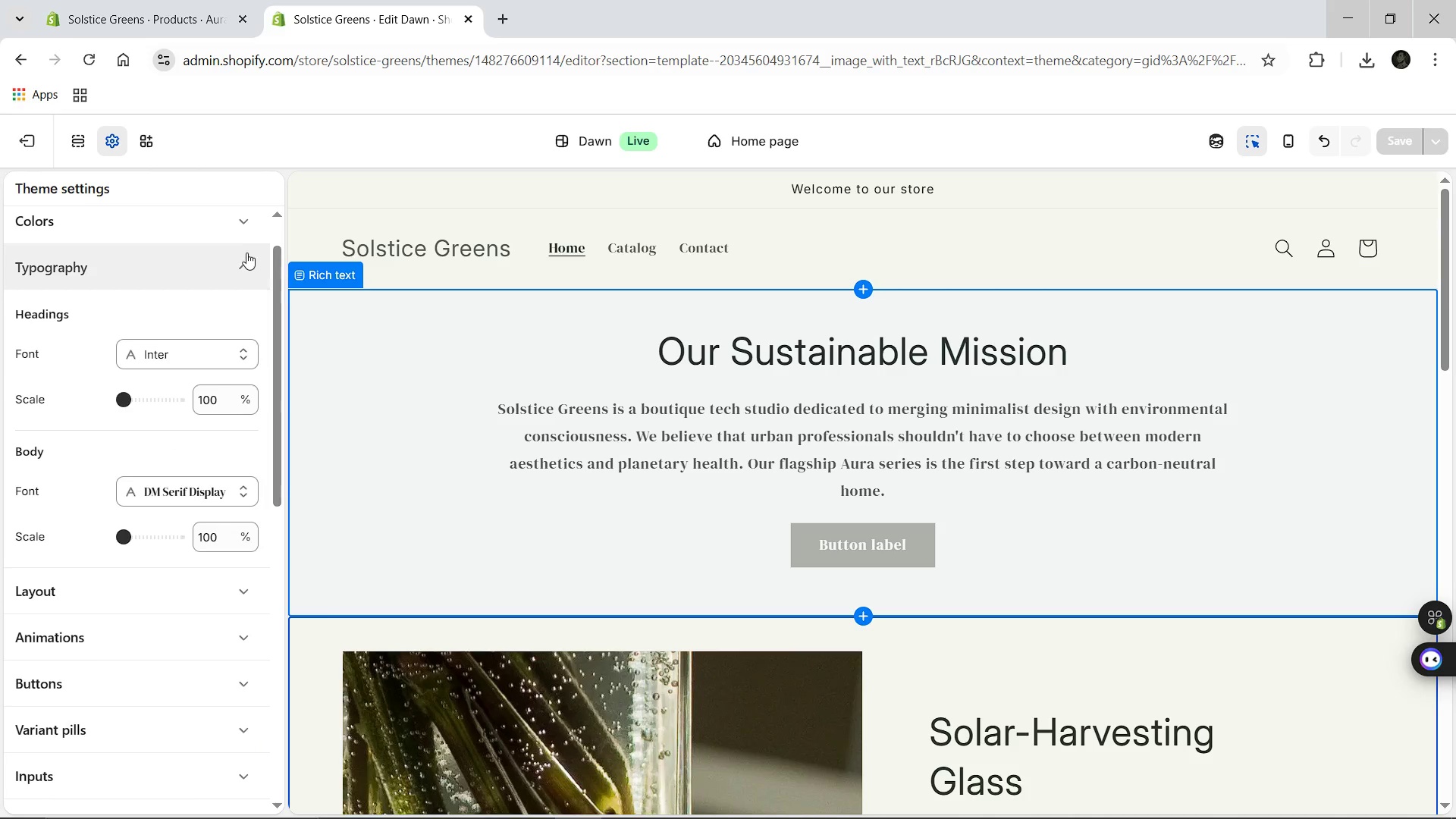 
left_click([241, 259])
 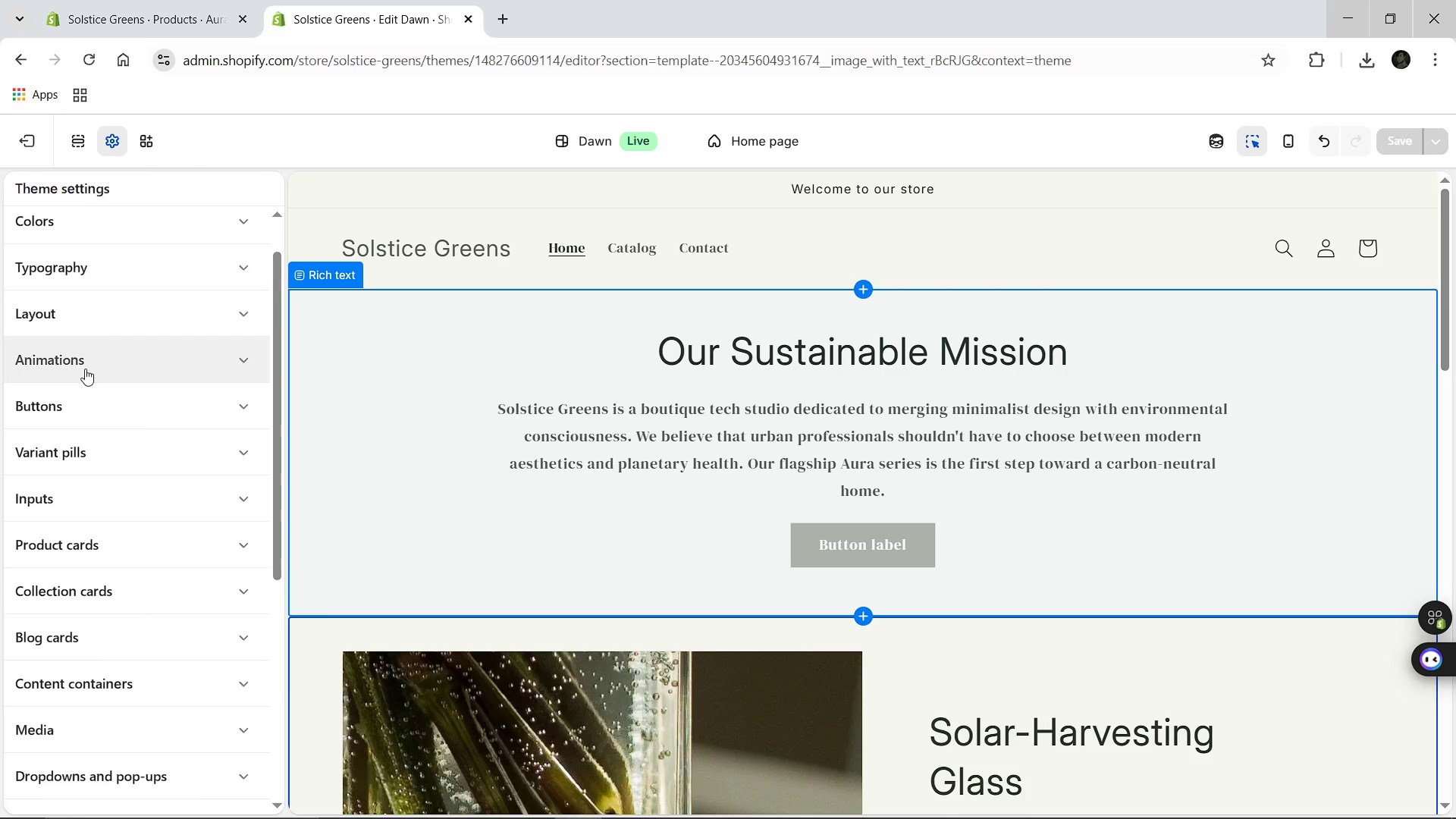 
wait(5.91)
 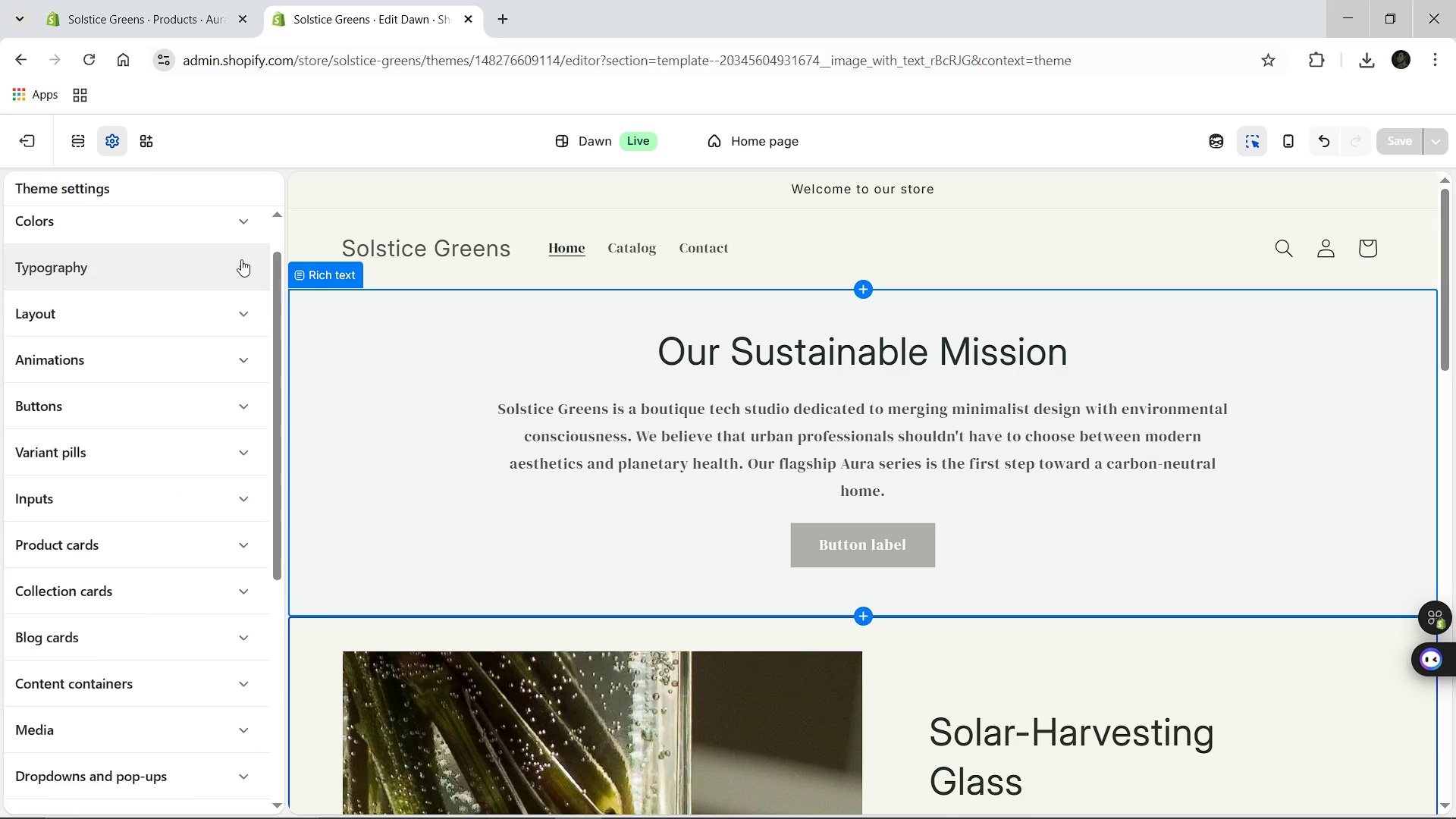 
left_click([77, 143])
 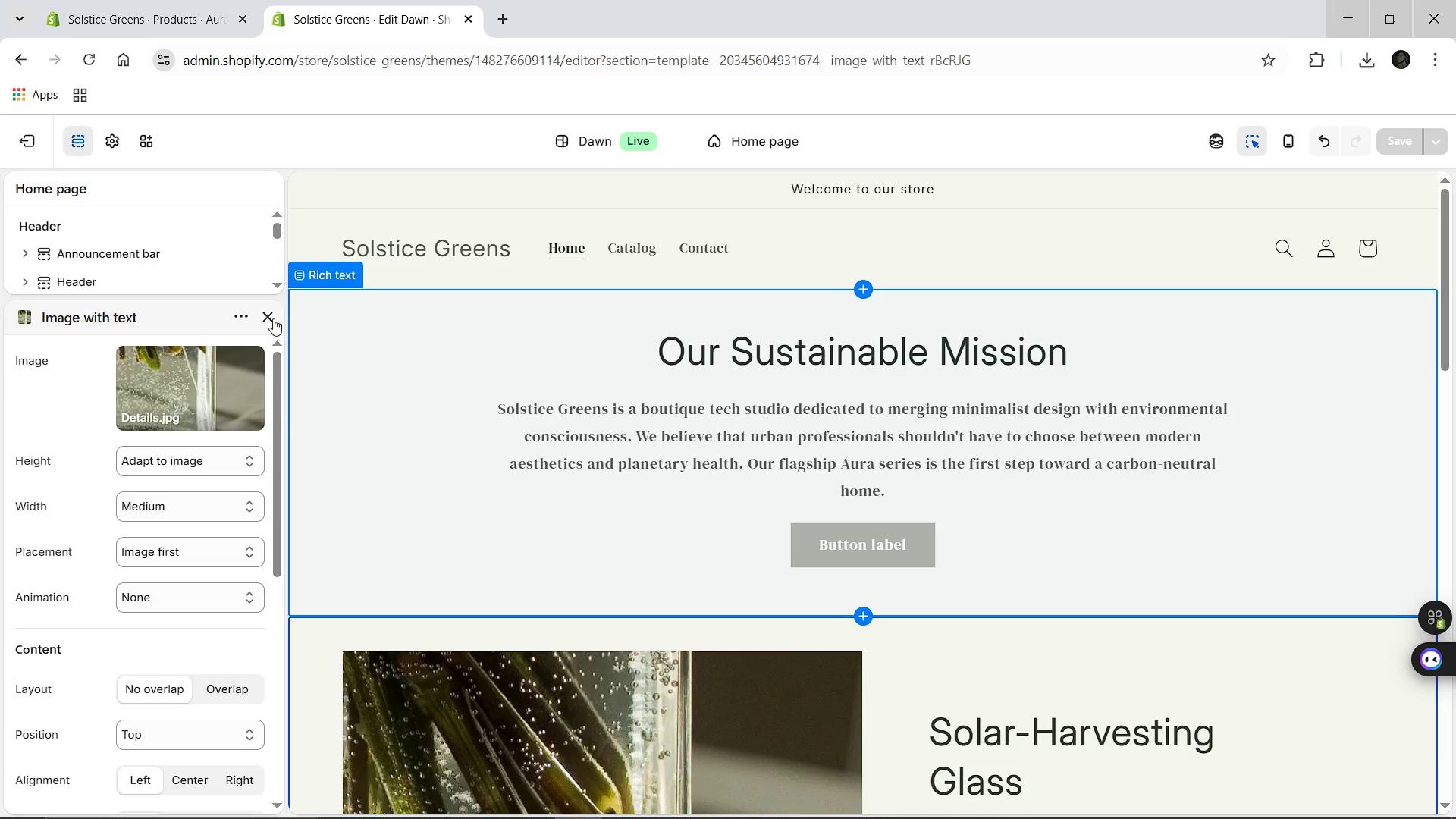 
left_click([269, 318])
 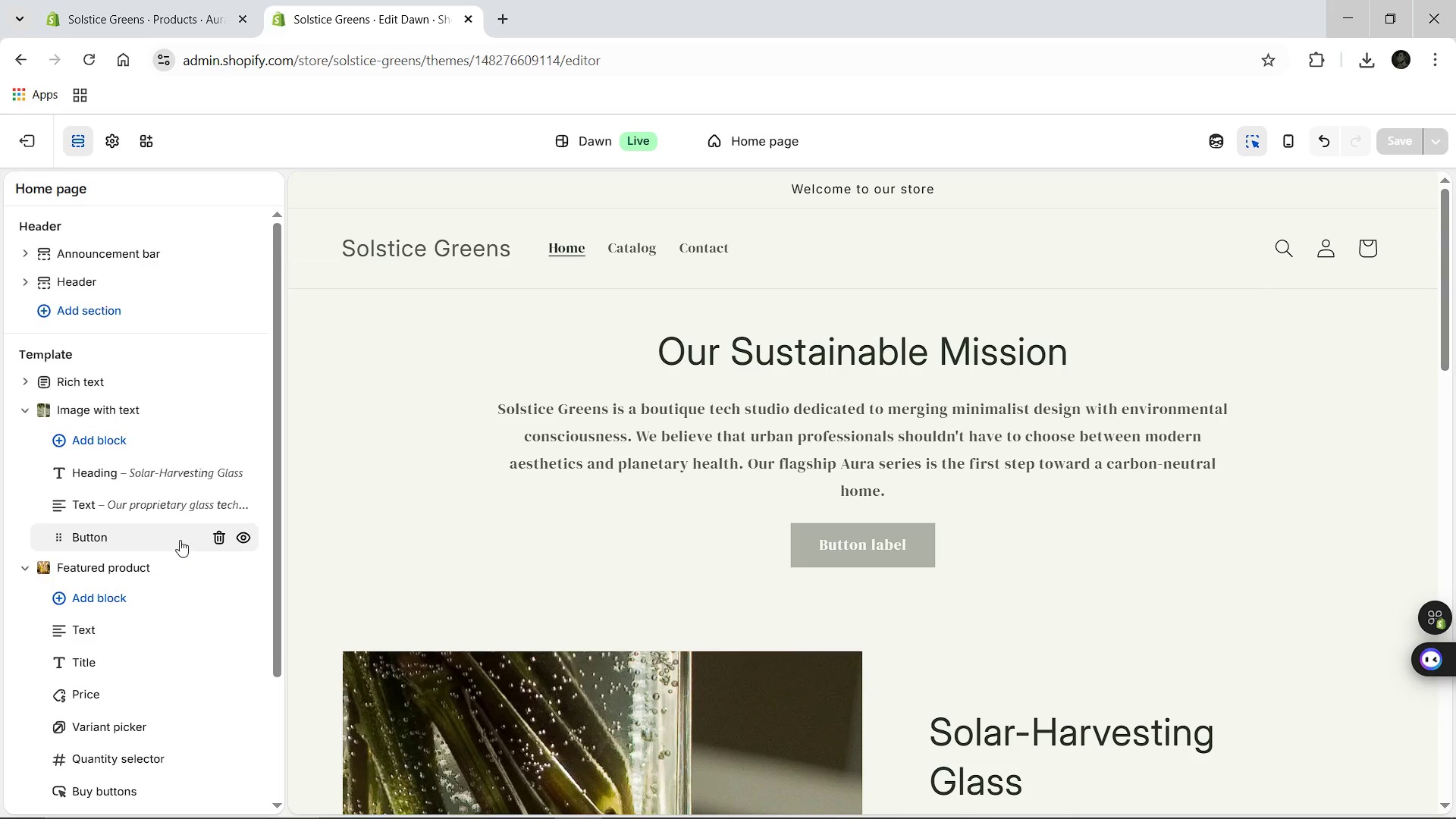 
left_click([214, 540])
 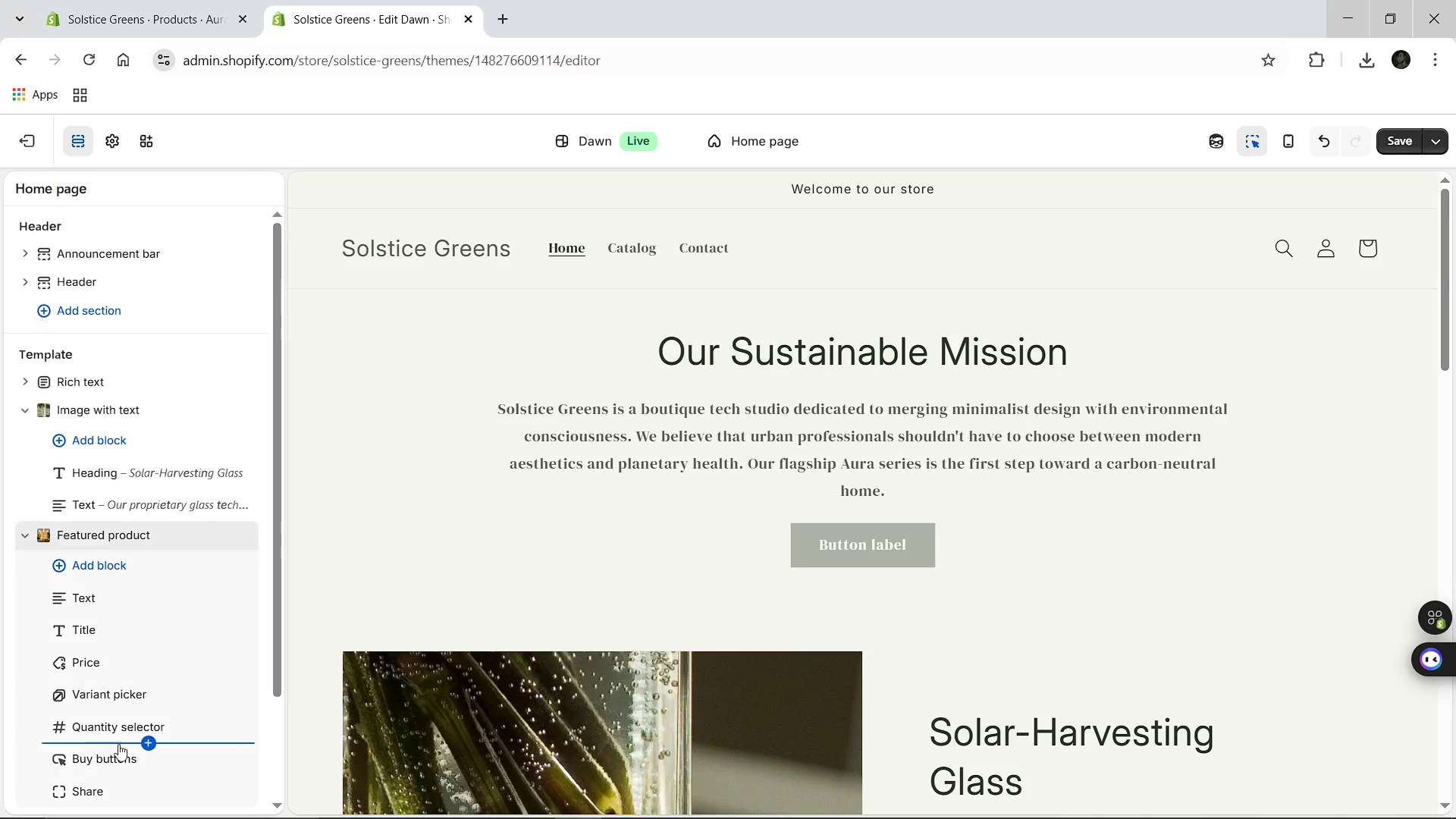 
wait(5.98)
 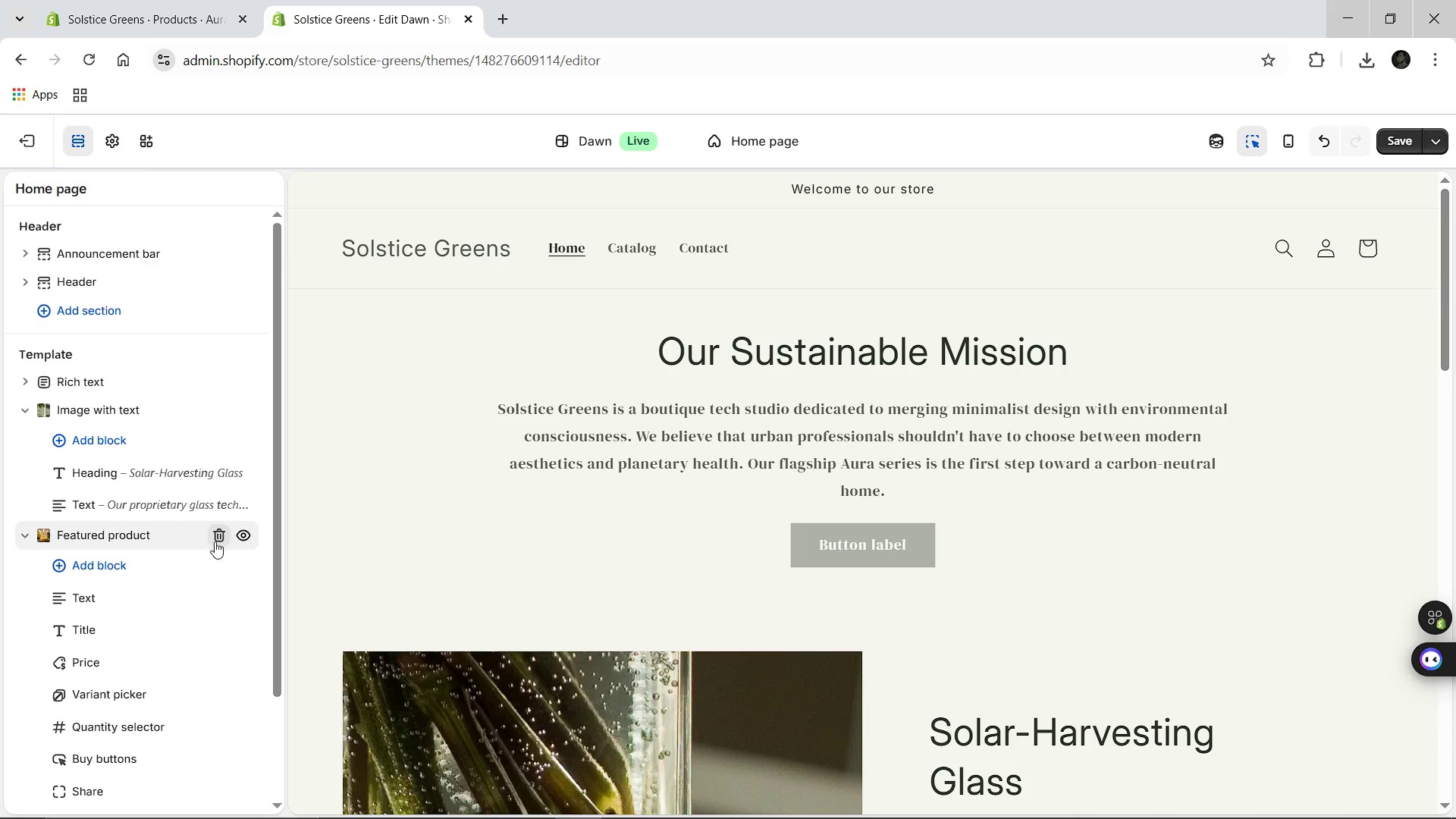 
left_click([215, 753])
 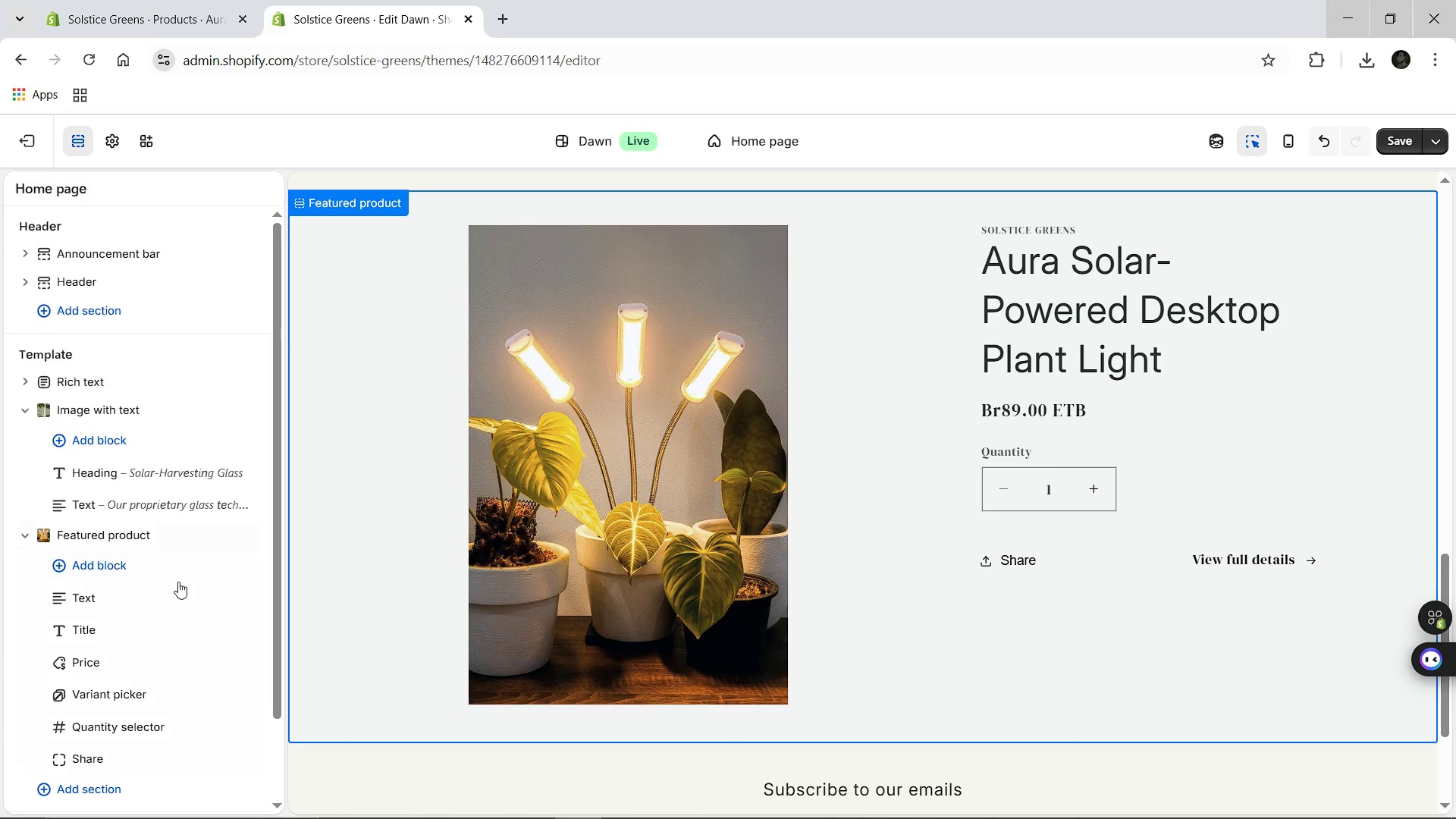 
key(Control+Z)
 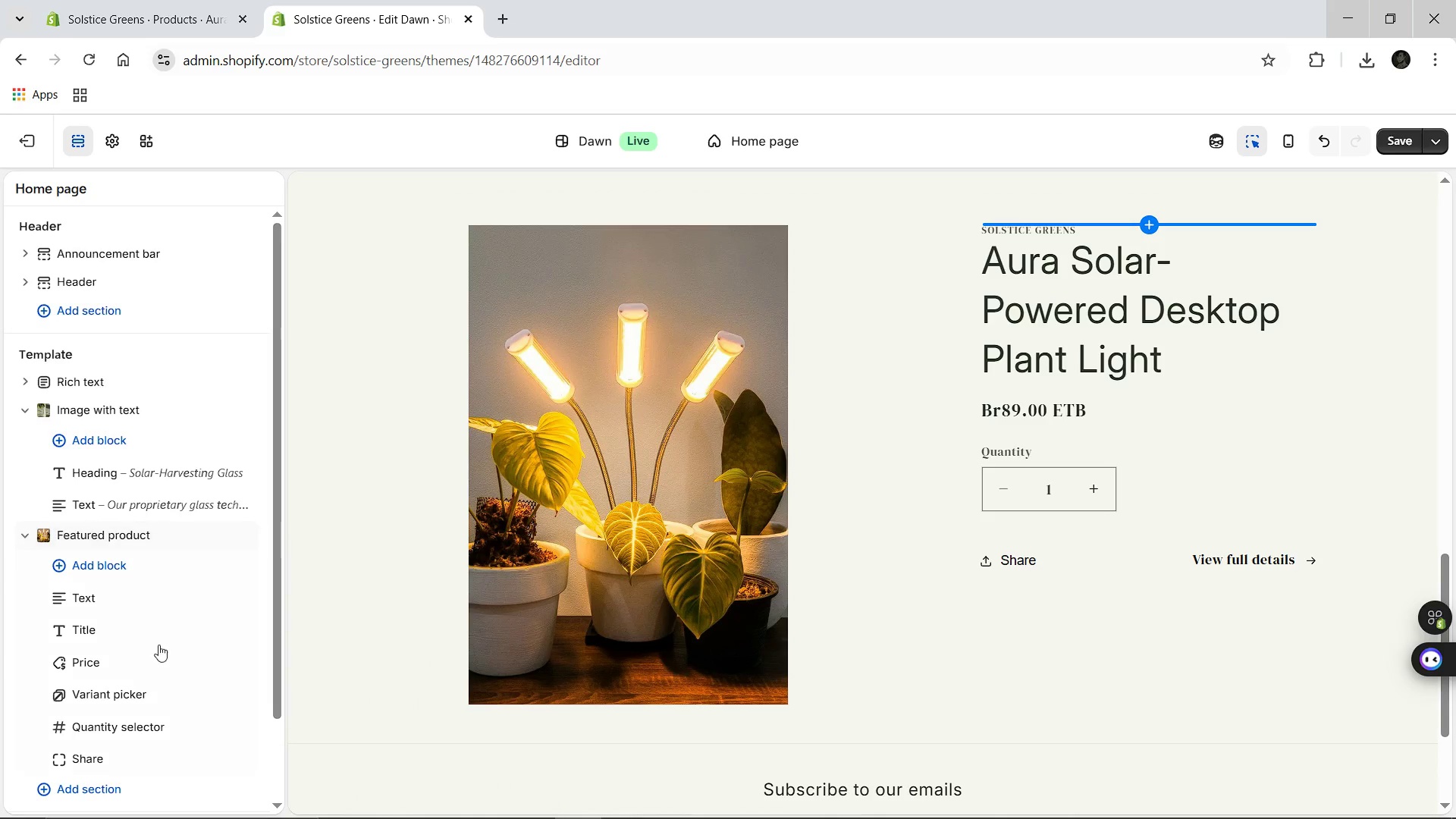 
key(Control+Z)
 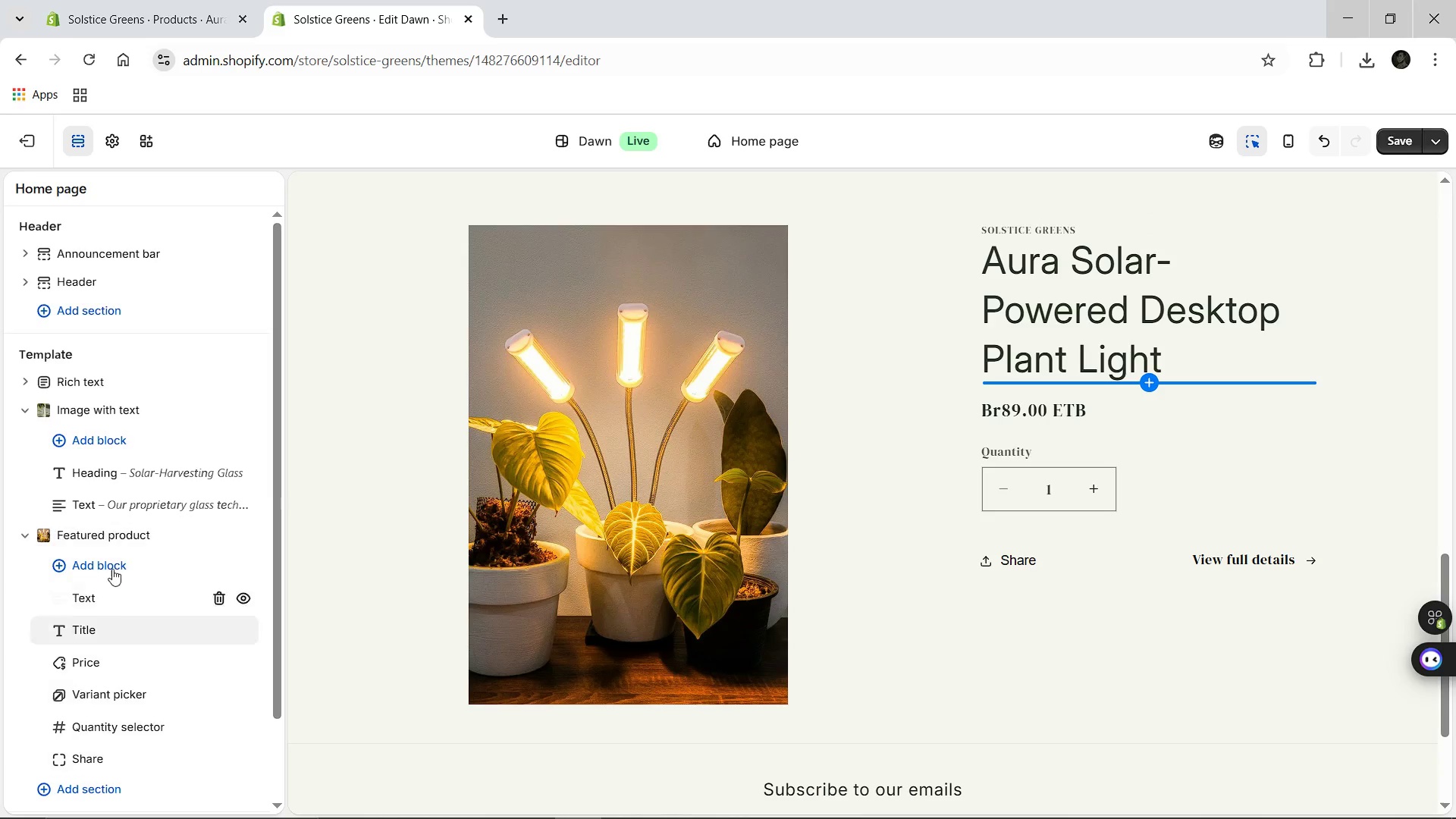 
left_click([112, 569])
 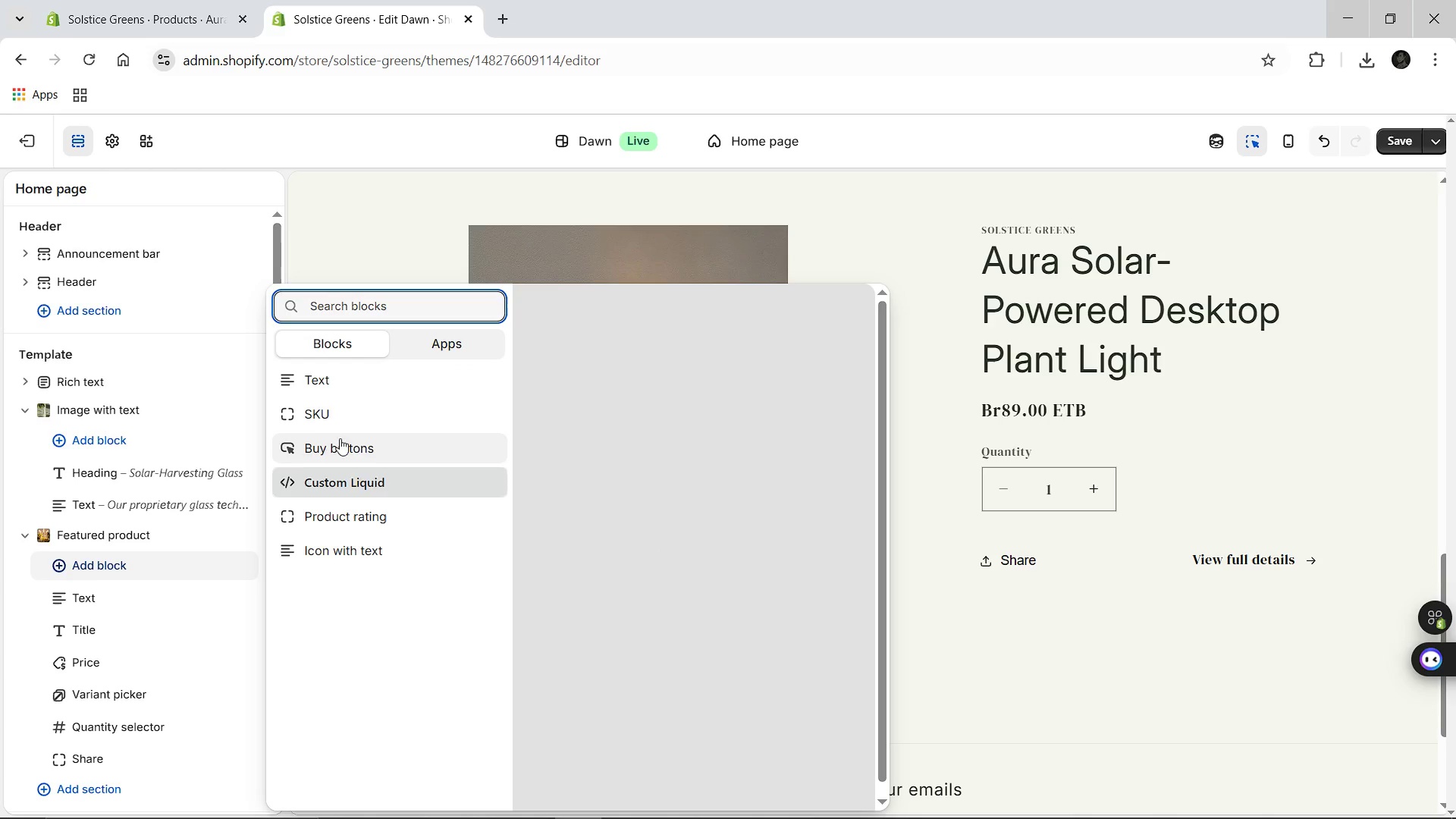 
left_click([339, 436])
 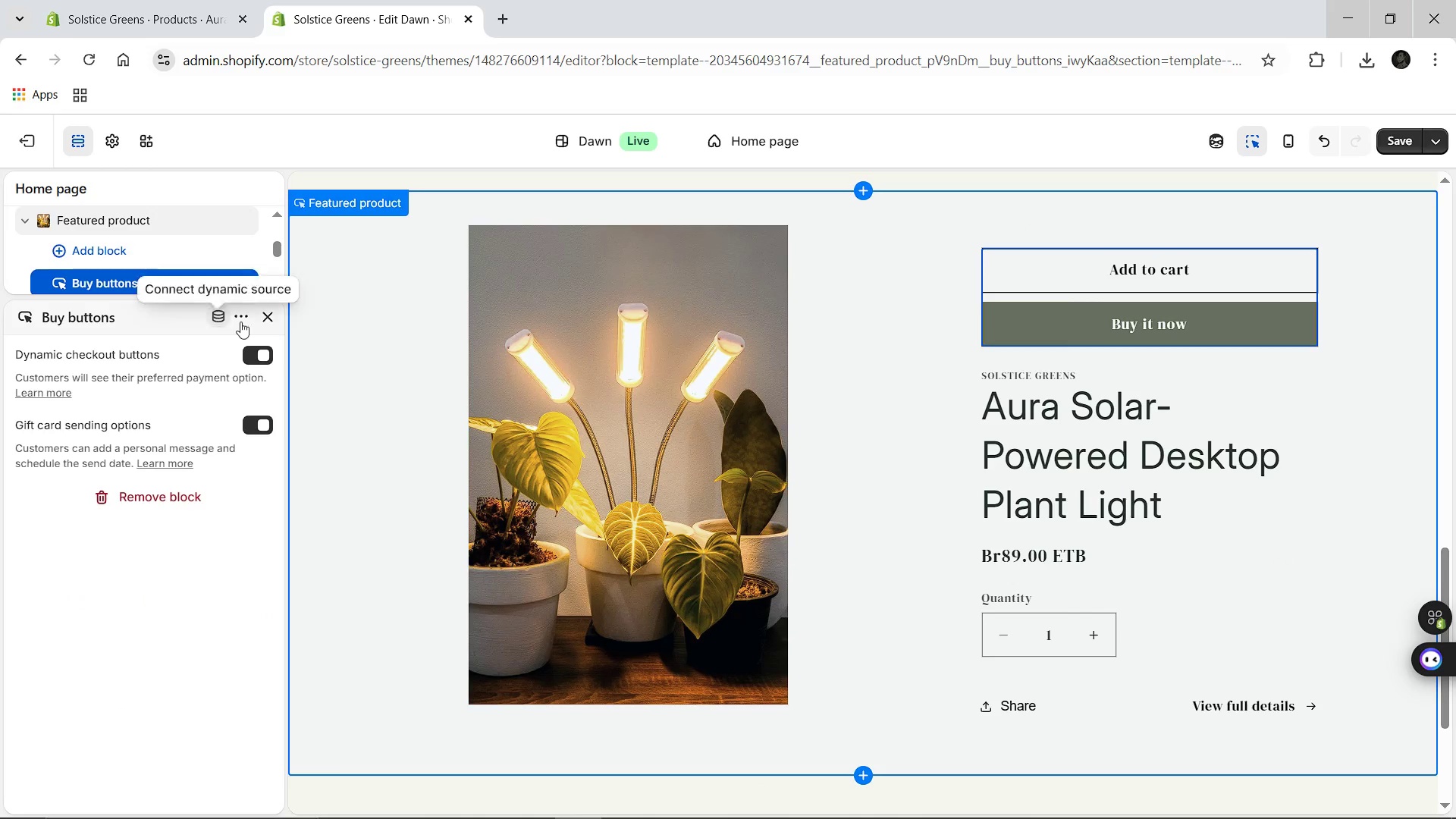 
left_click([270, 314])
 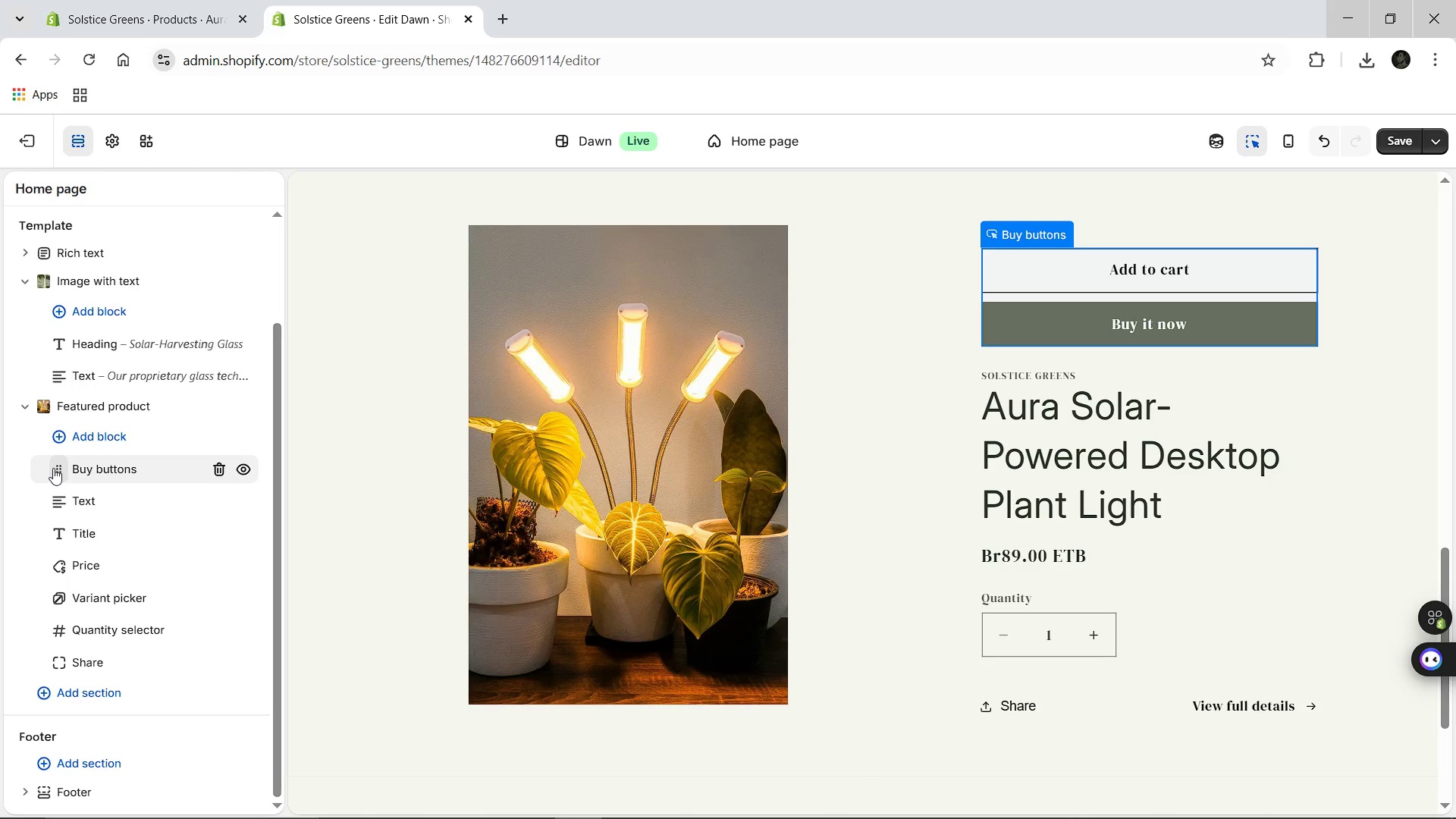 
left_click_drag(start_coordinate=[54, 468], to_coordinate=[80, 613])
 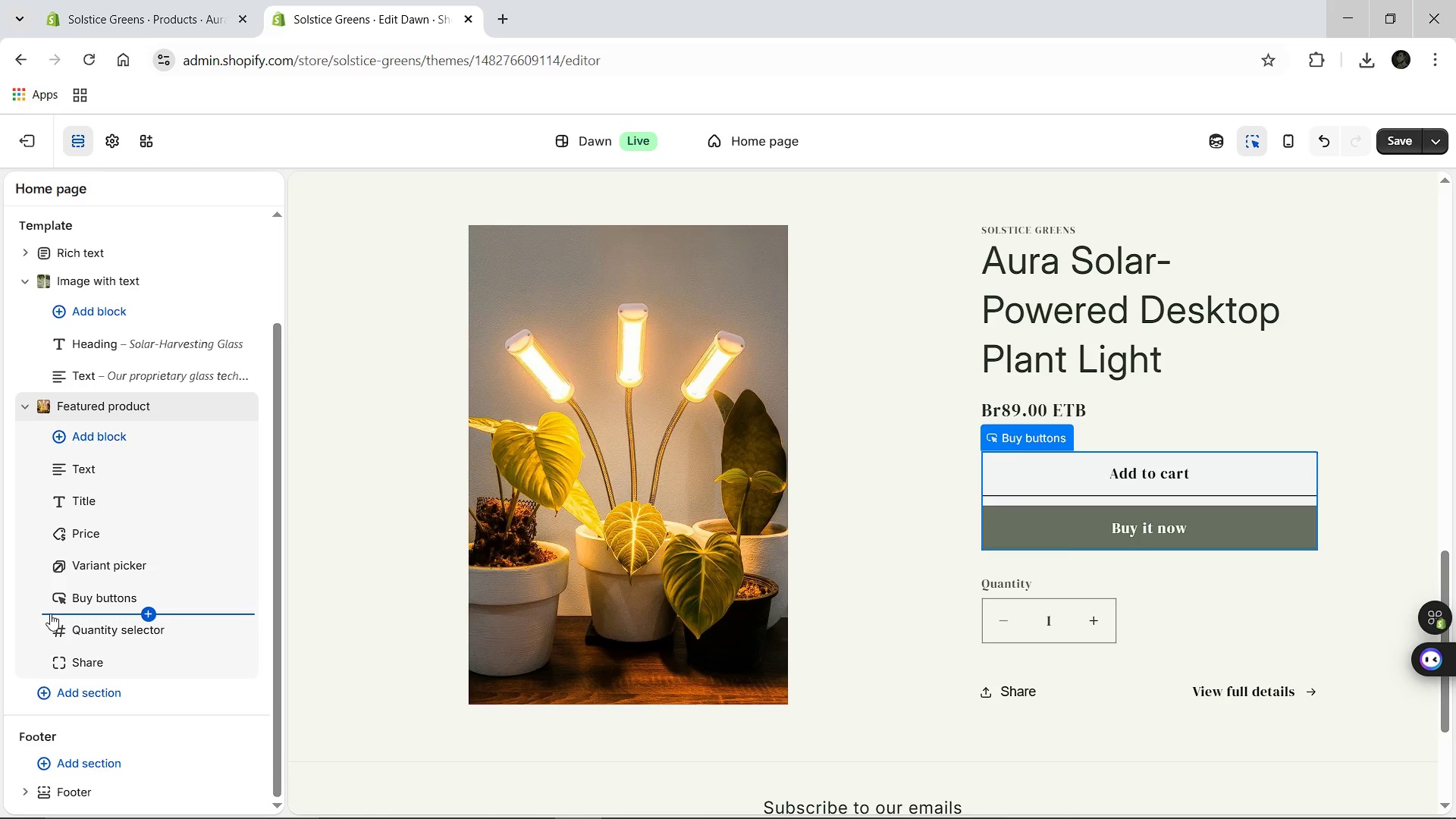 
wait(6.55)
 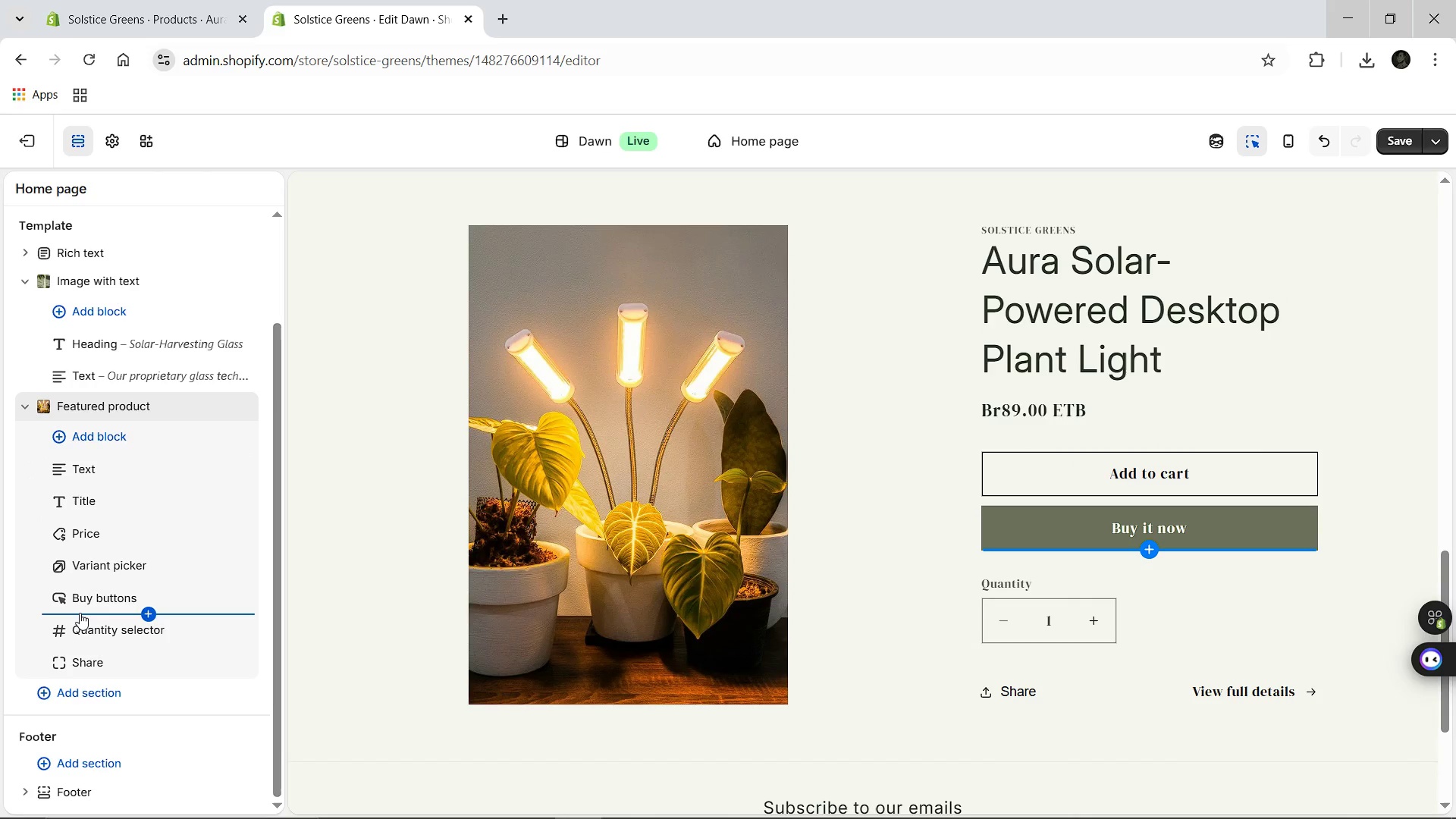 
left_click_drag(start_coordinate=[58, 597], to_coordinate=[52, 641])
 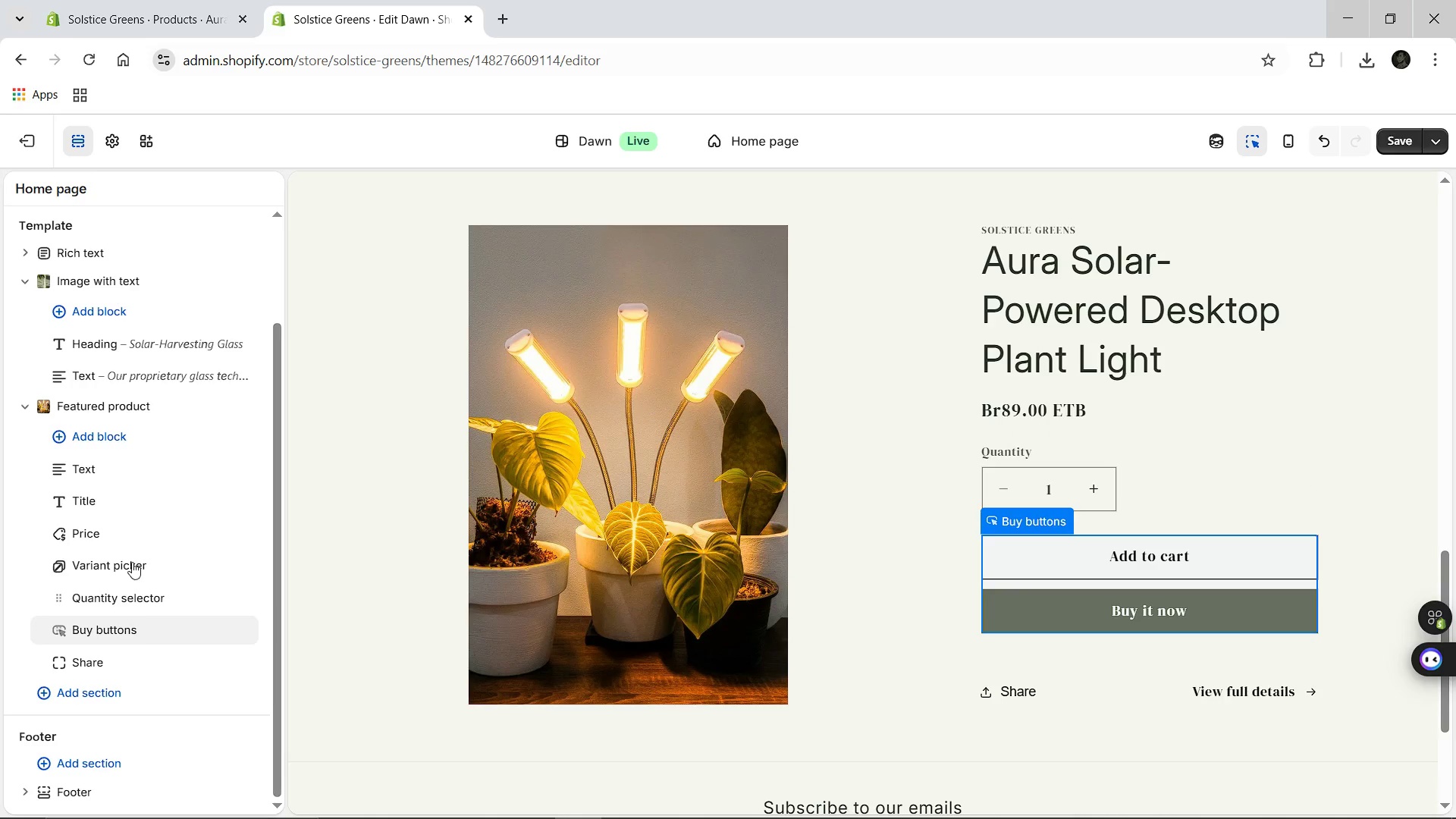 
mouse_move([187, 482])
 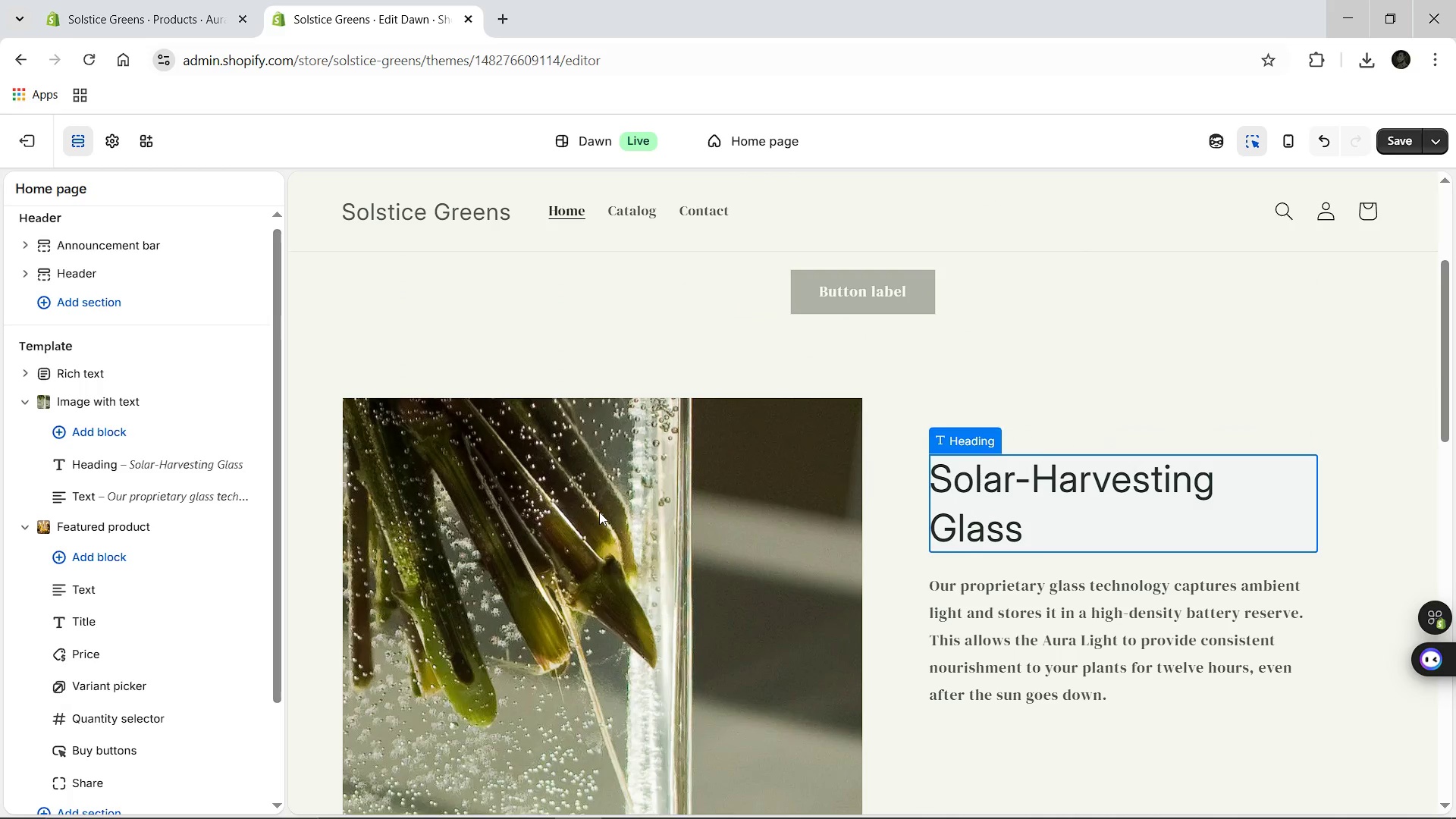 
wait(7.93)
 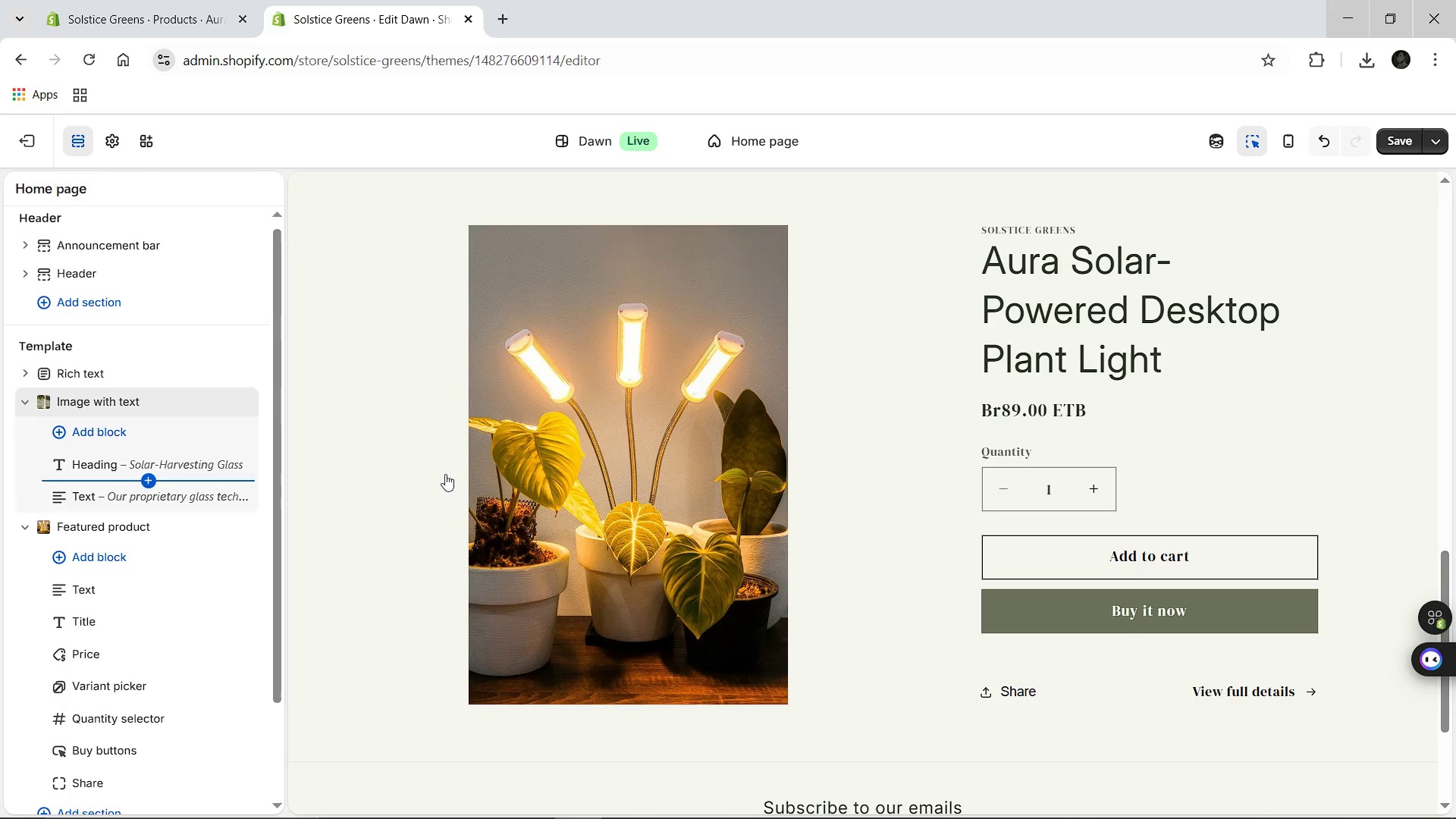 
mouse_move([117, 403])
 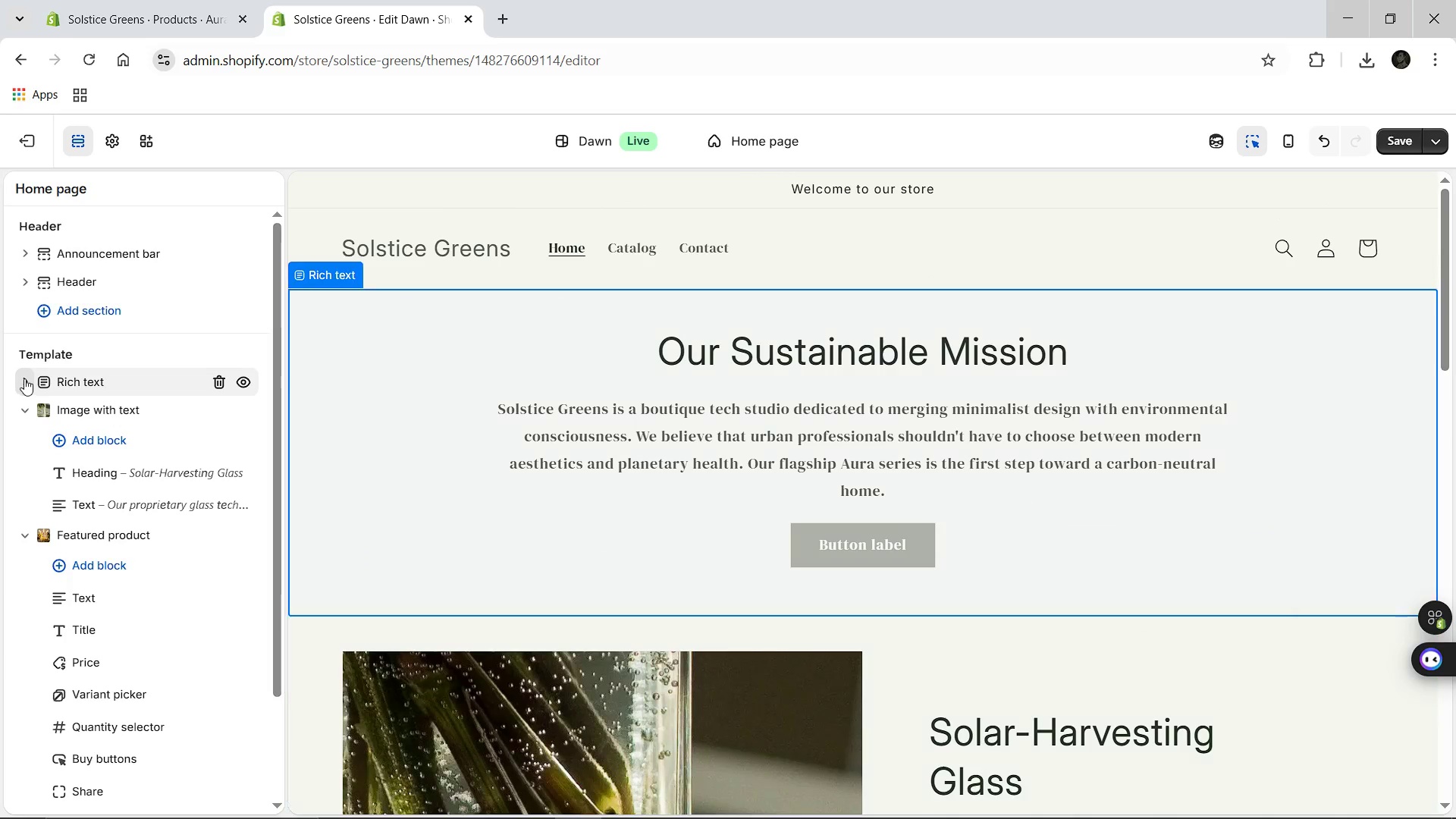 
left_click([24, 378])
 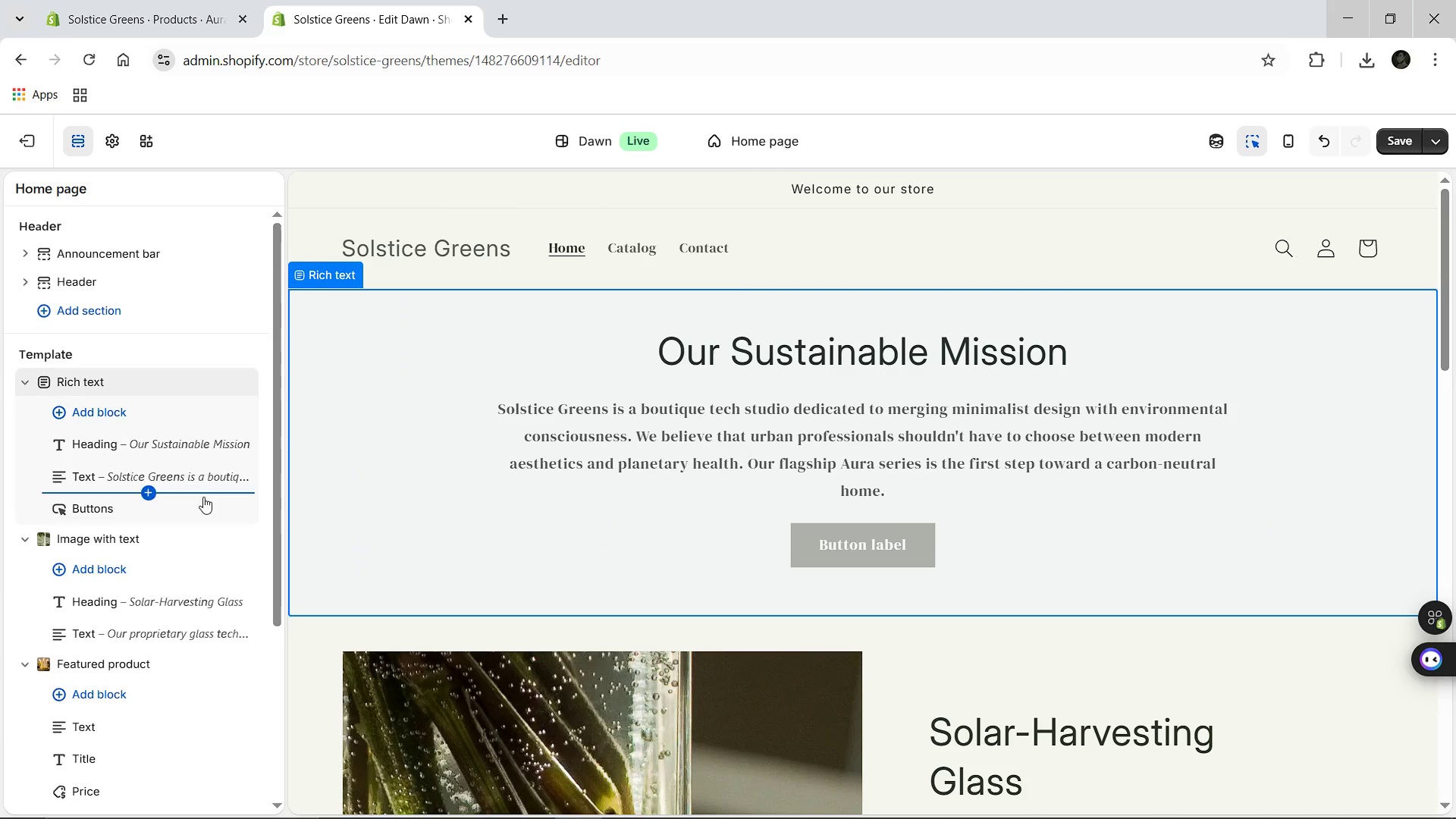 
left_click([218, 503])
 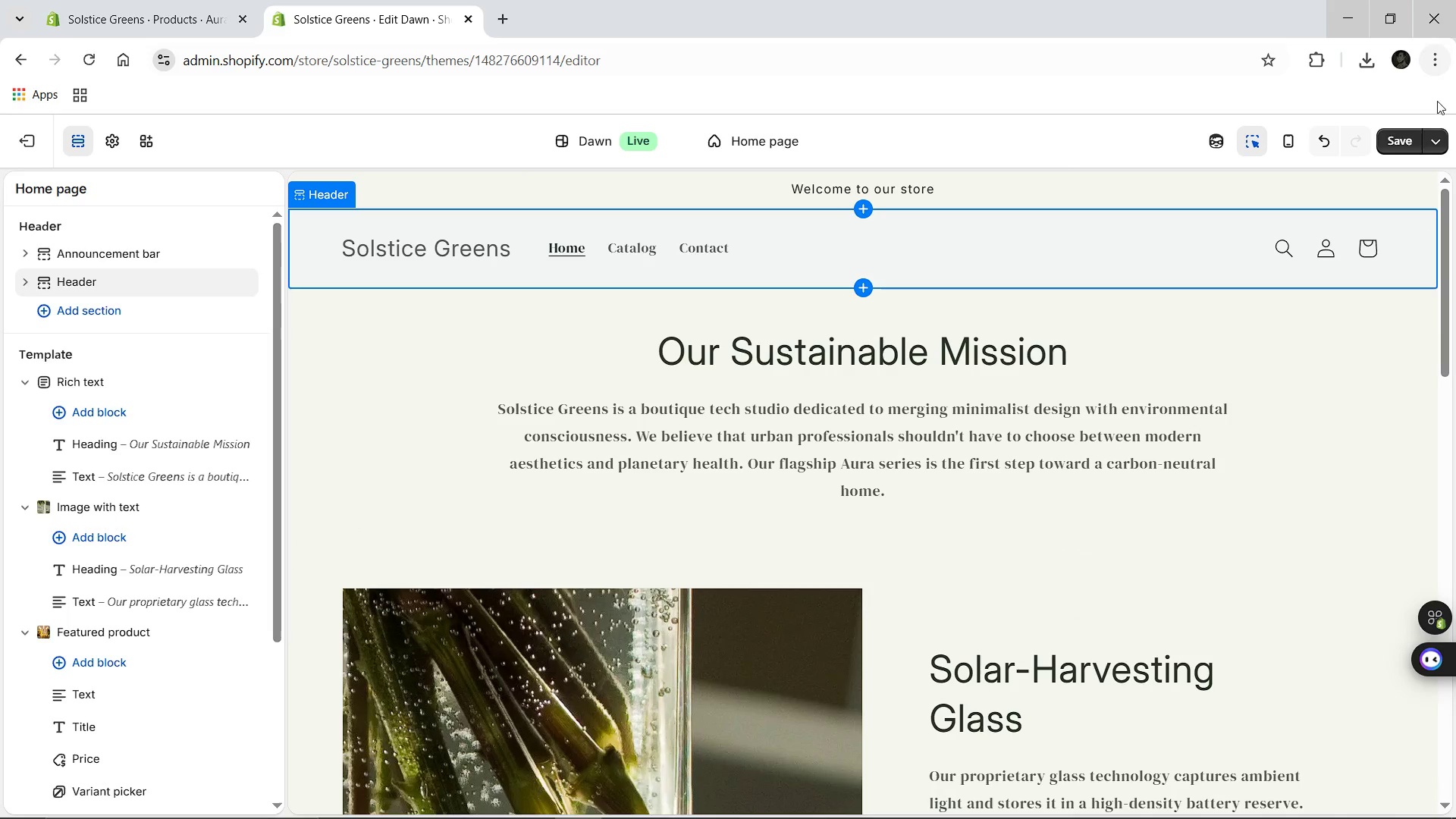 
left_click([1397, 141])
 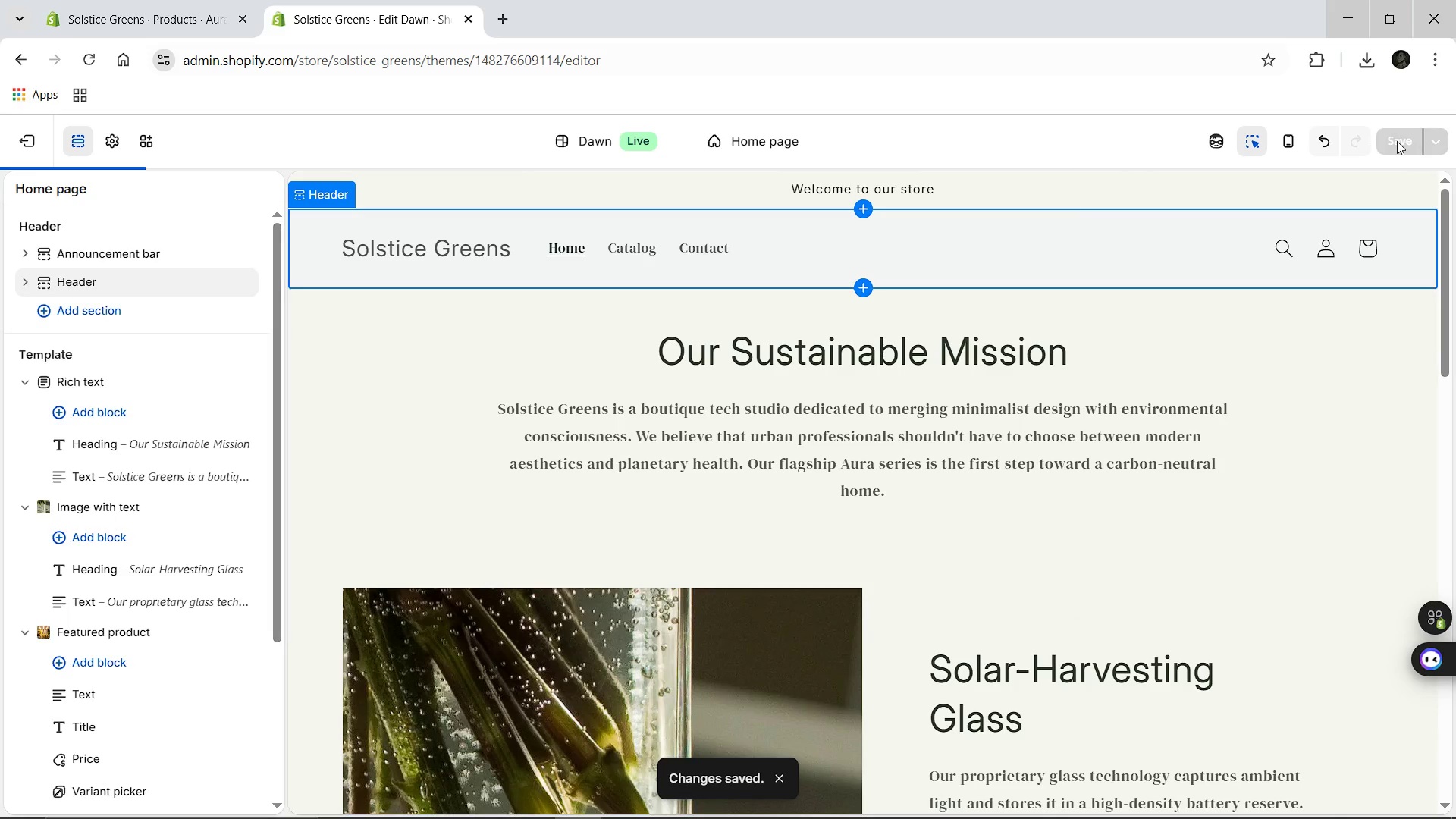 
mouse_move([1250, 441])
 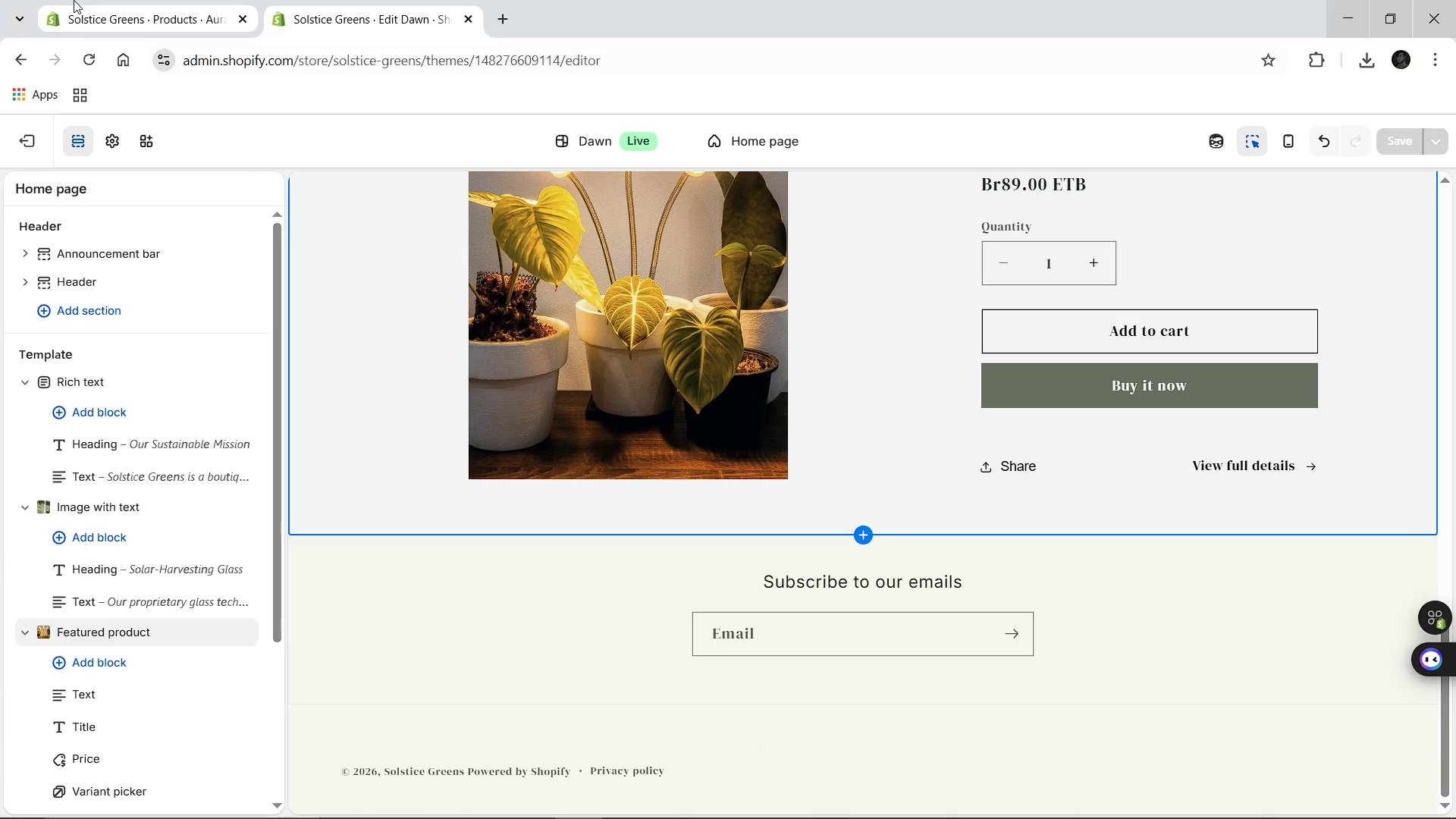 
left_click([74, 0])
 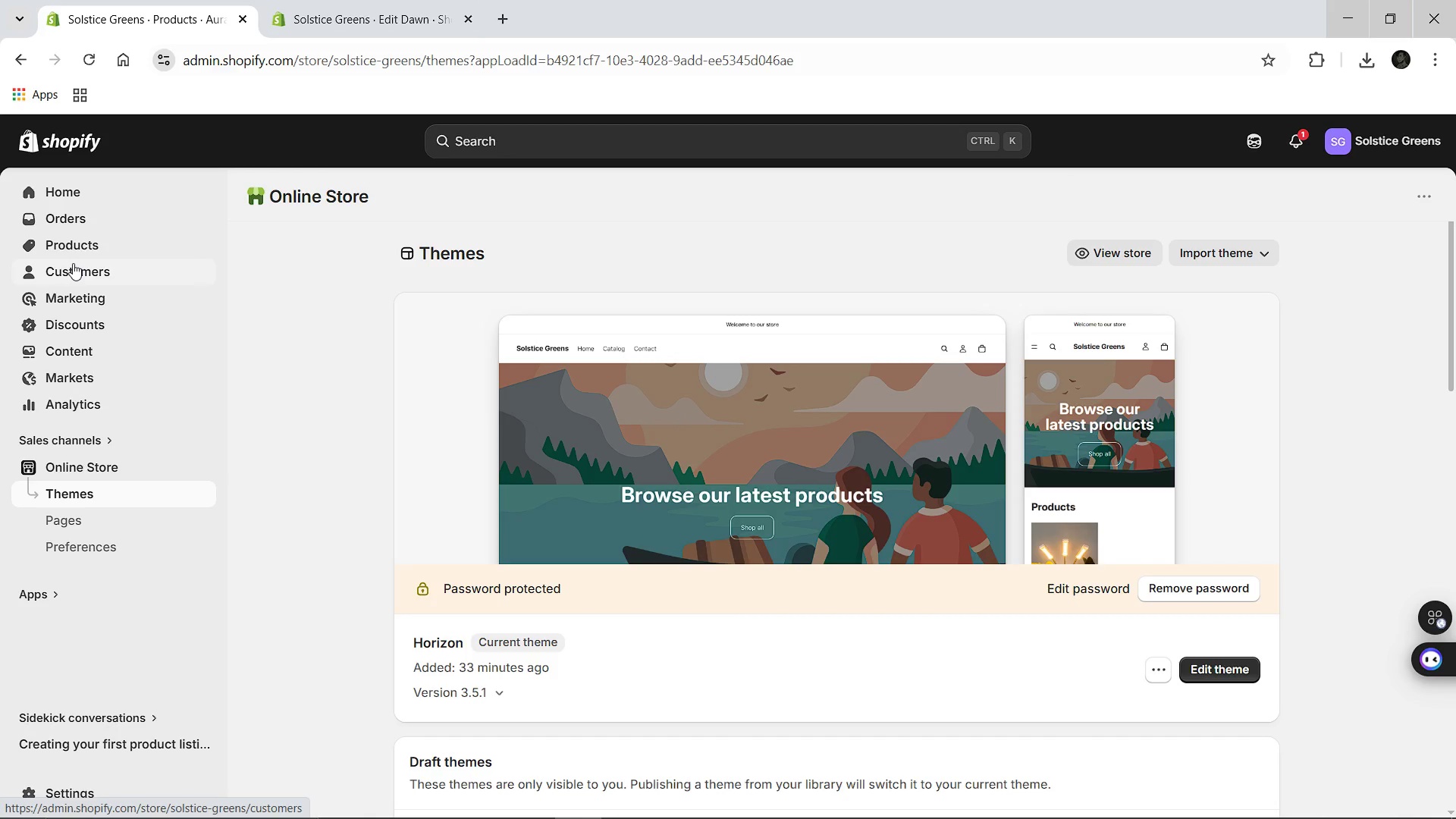 
wait(5.77)
 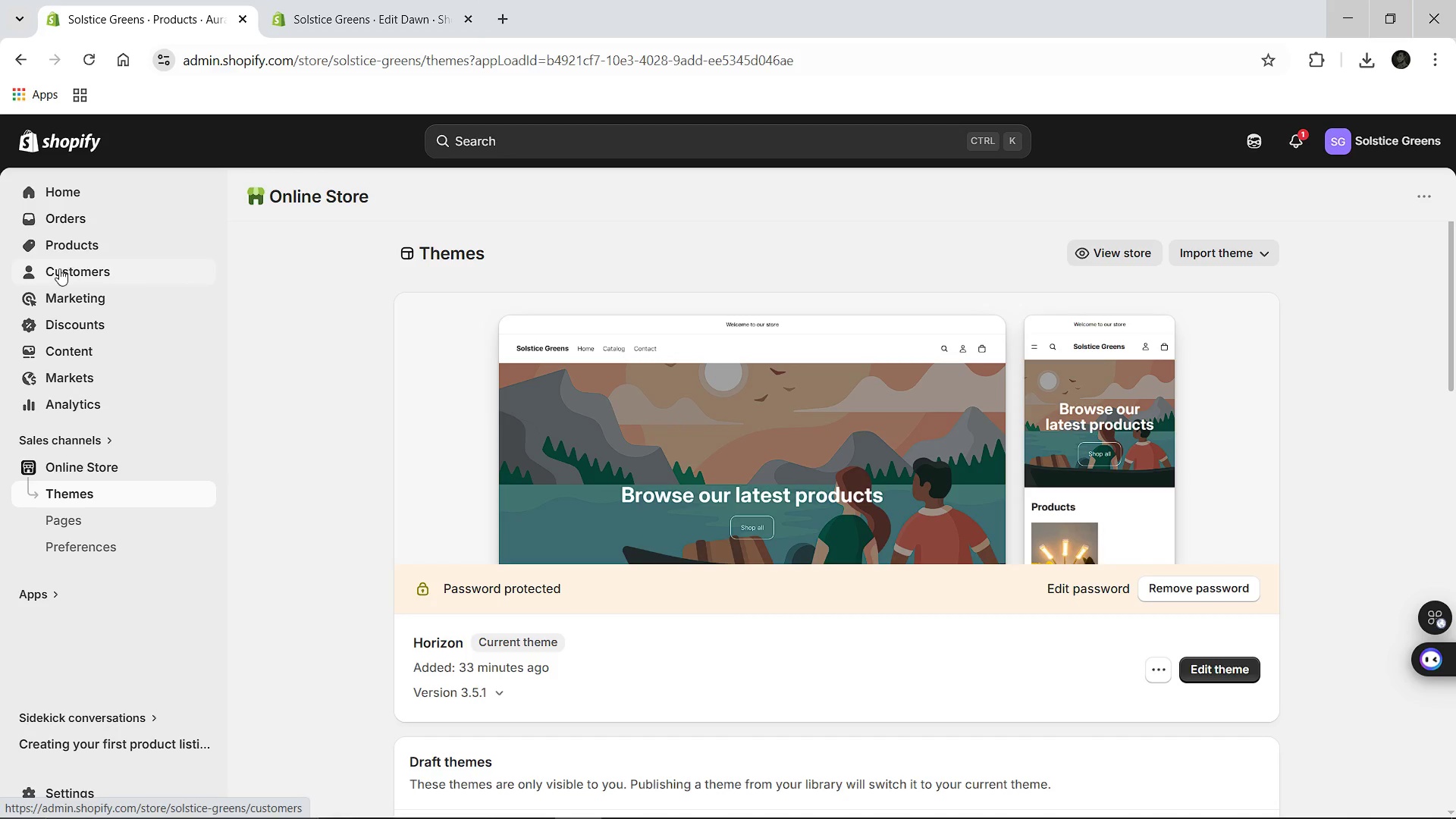 
left_click([74, 240])
 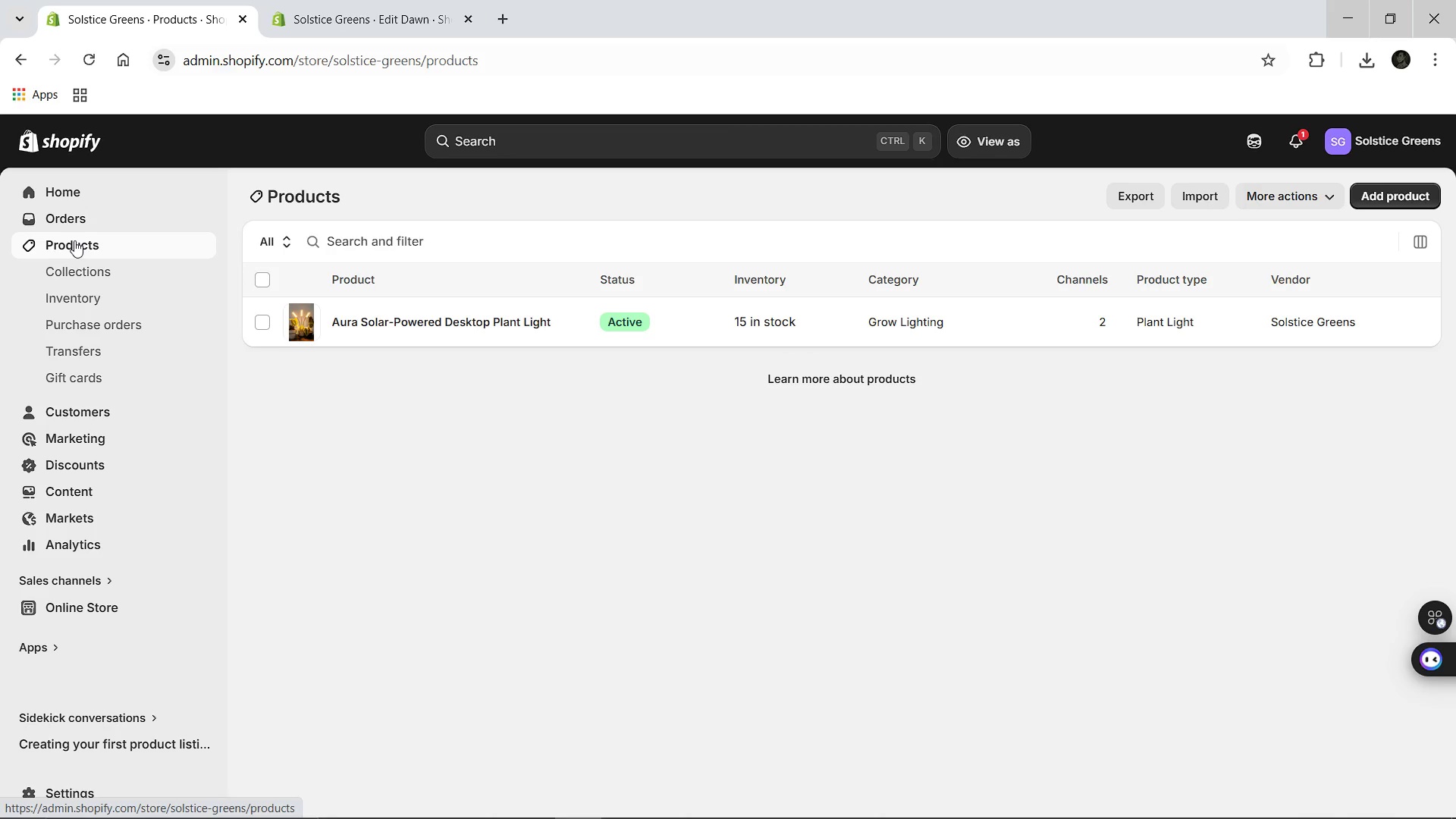 
wait(6.47)
 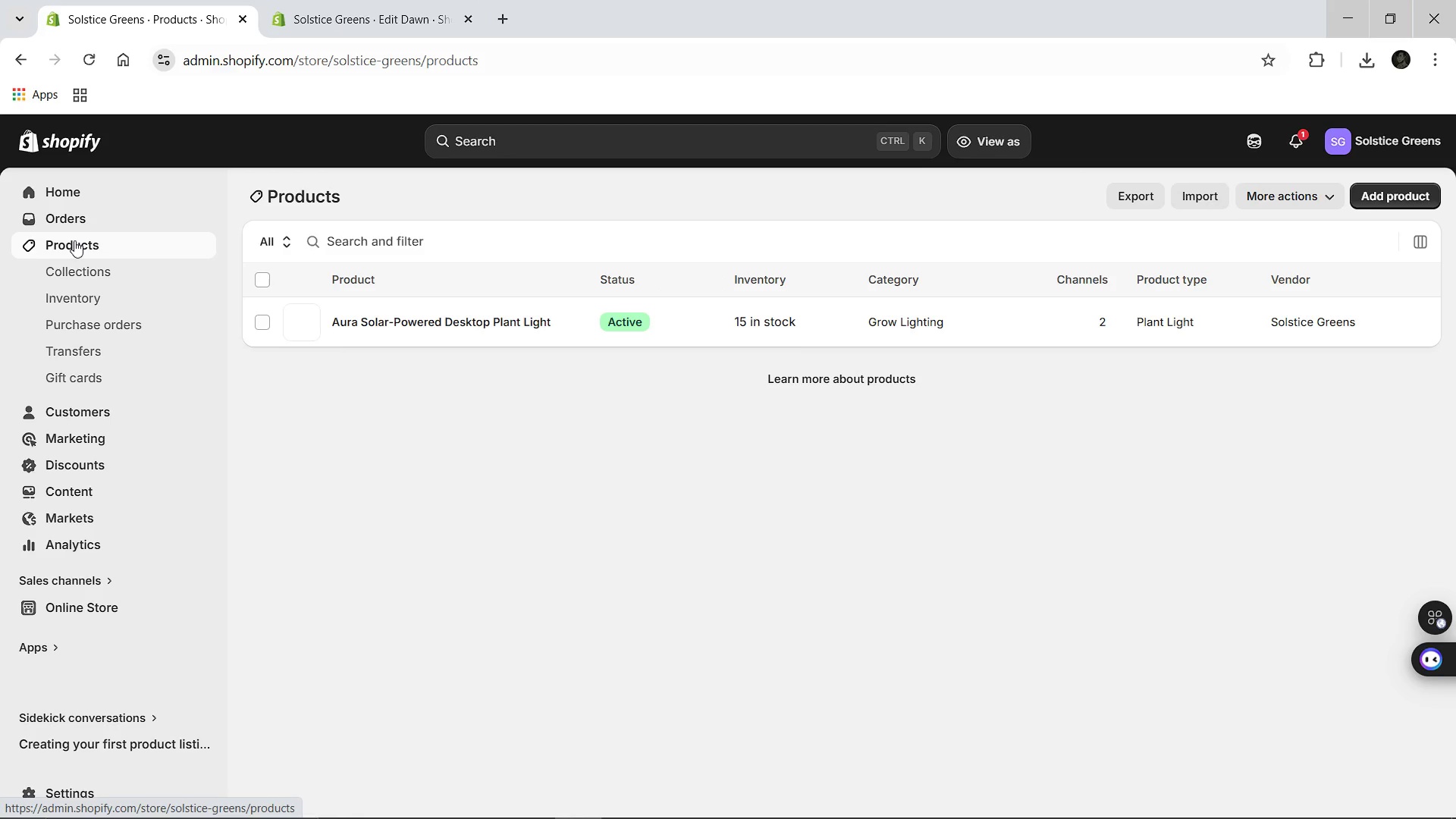 
left_click([56, 603])
 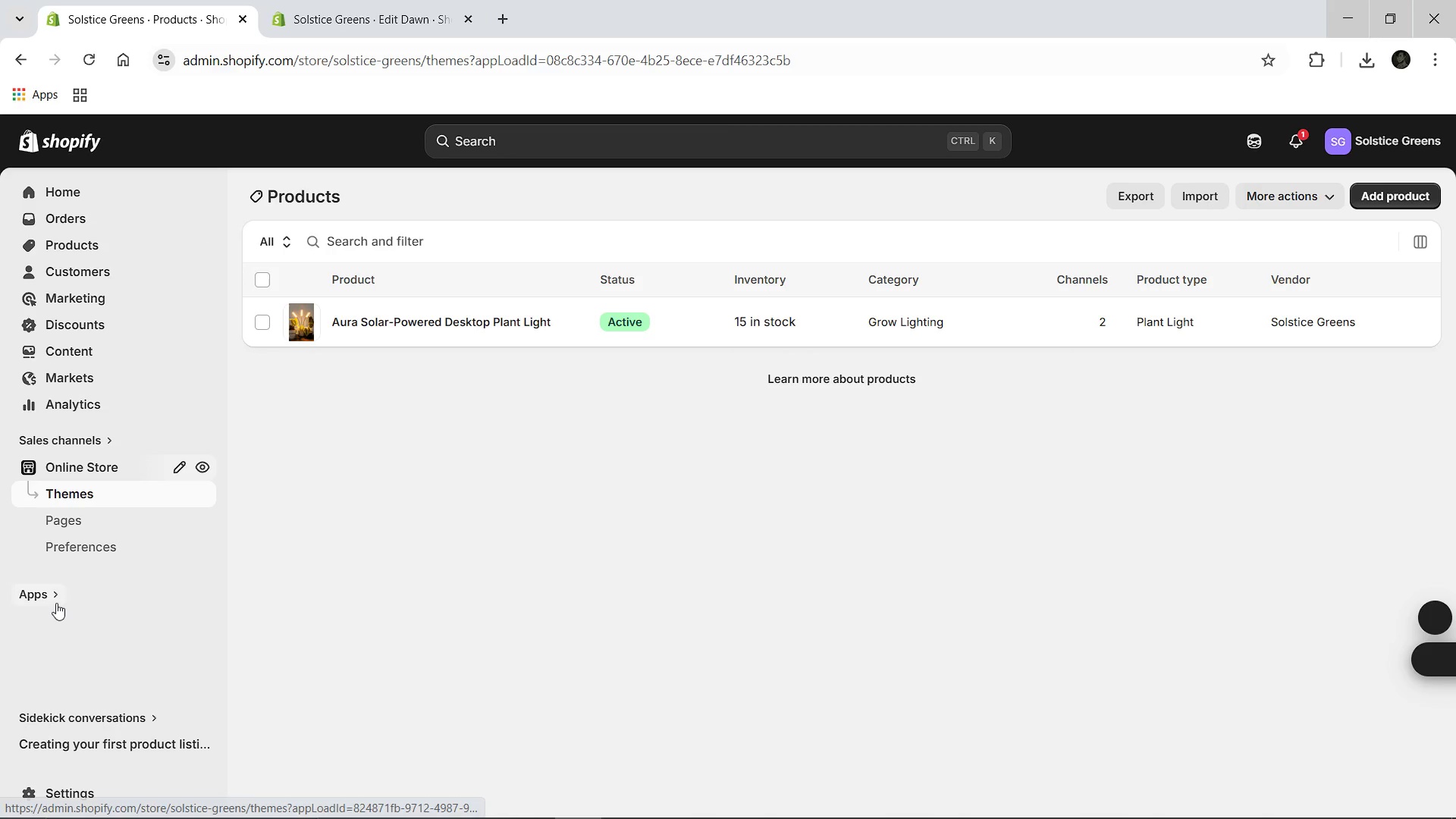 
left_click([69, 540])
 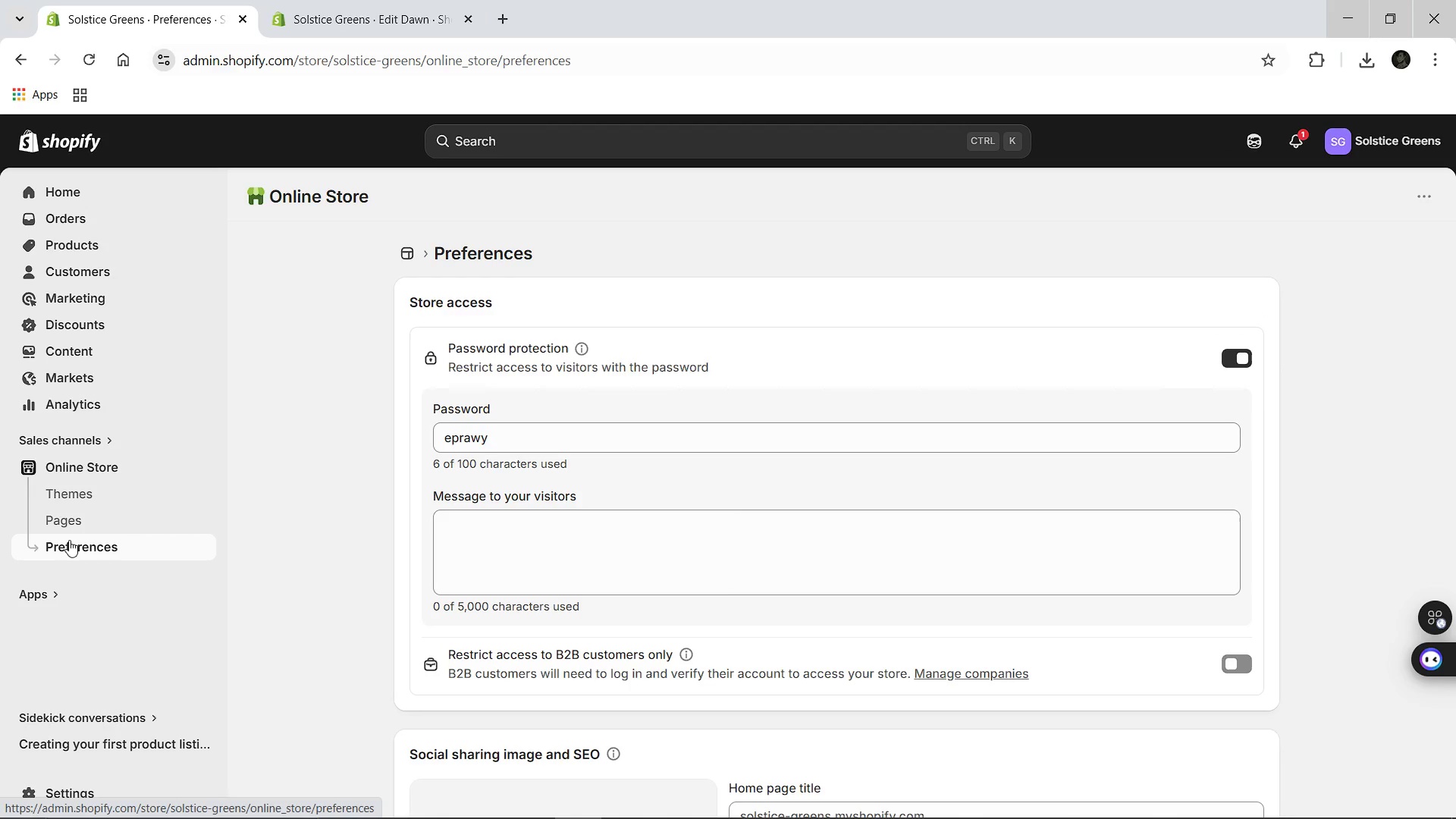 
wait(23.0)
 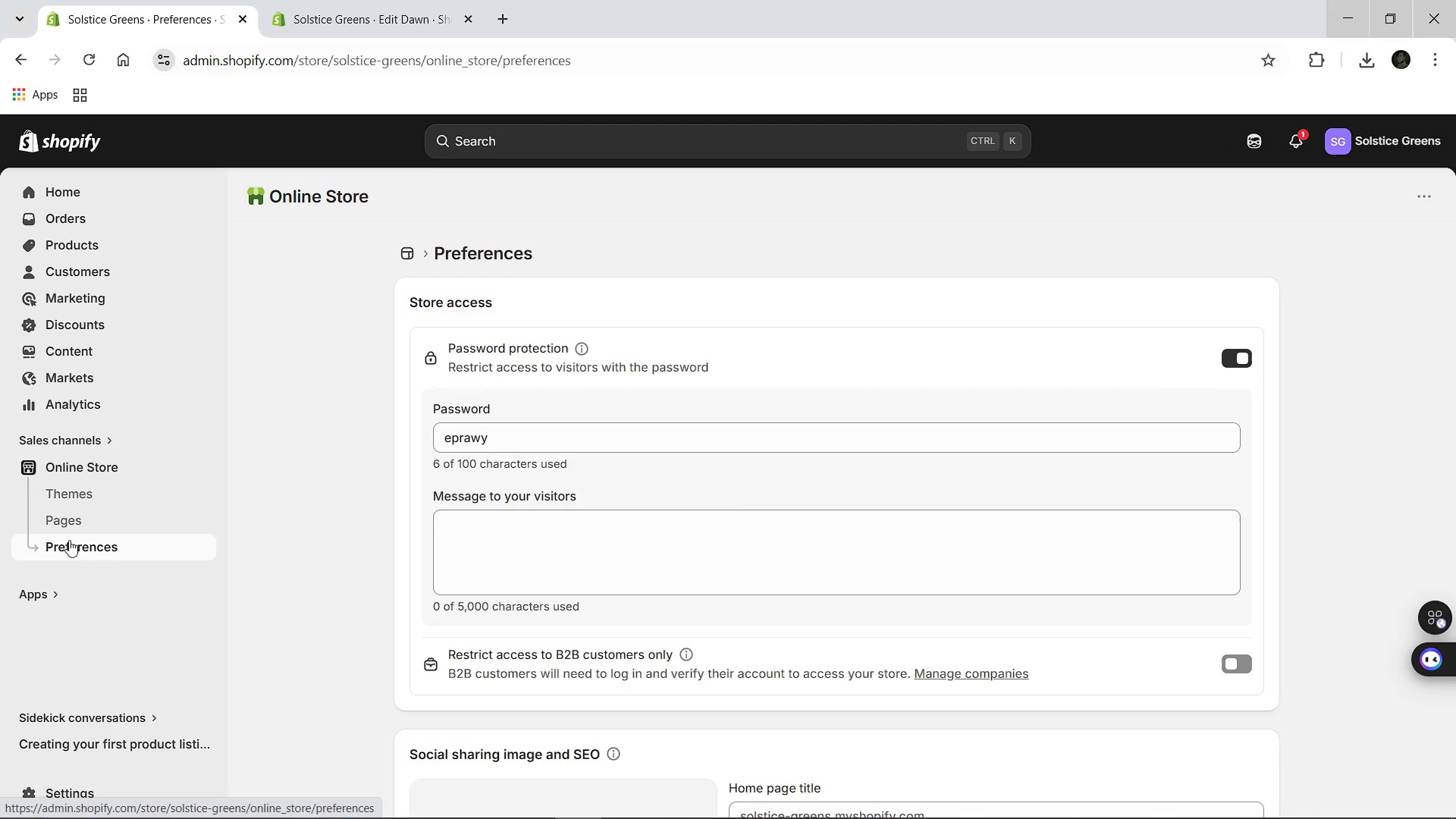 
left_click([894, 468])
 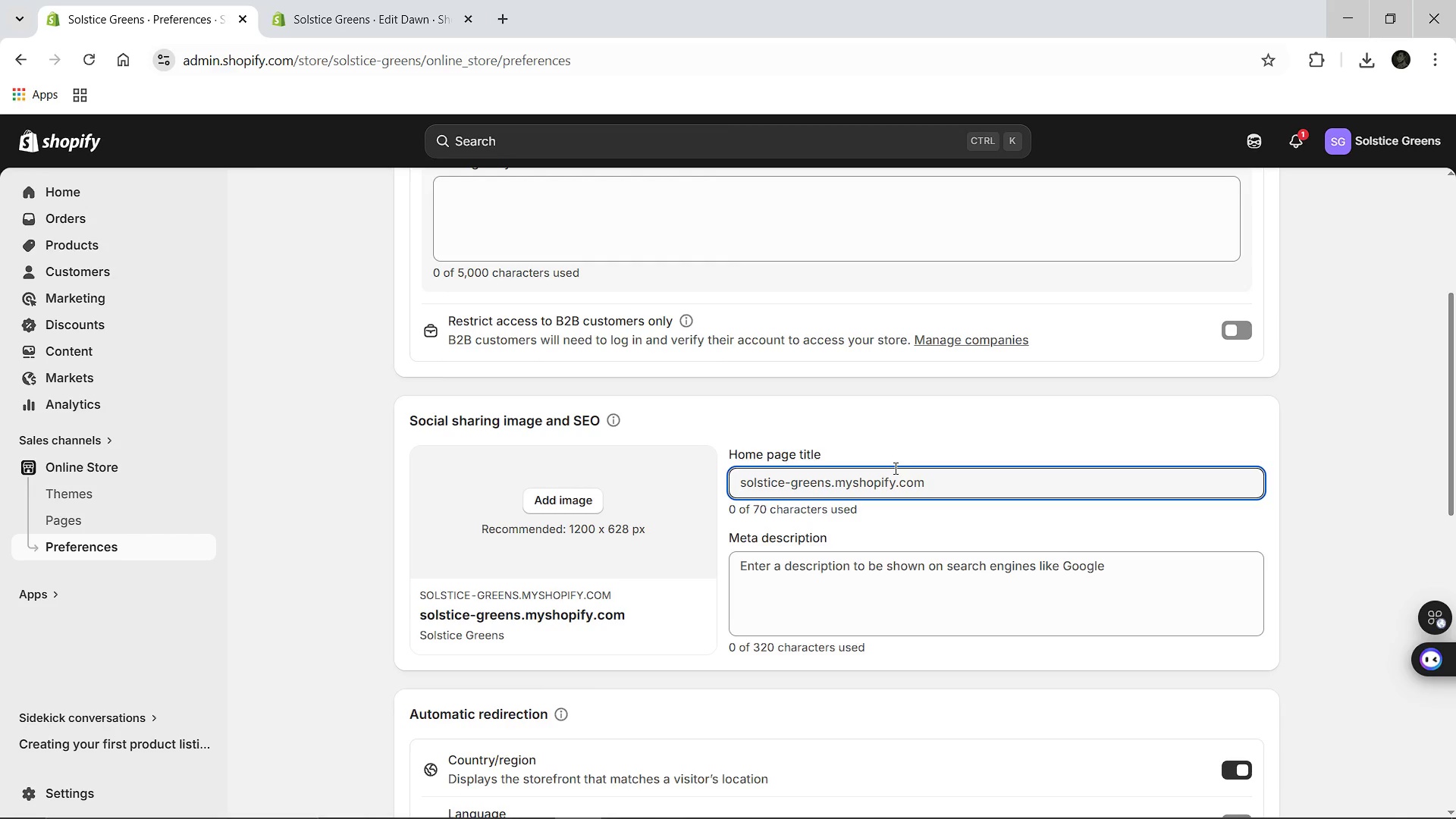 
wait(11.81)
 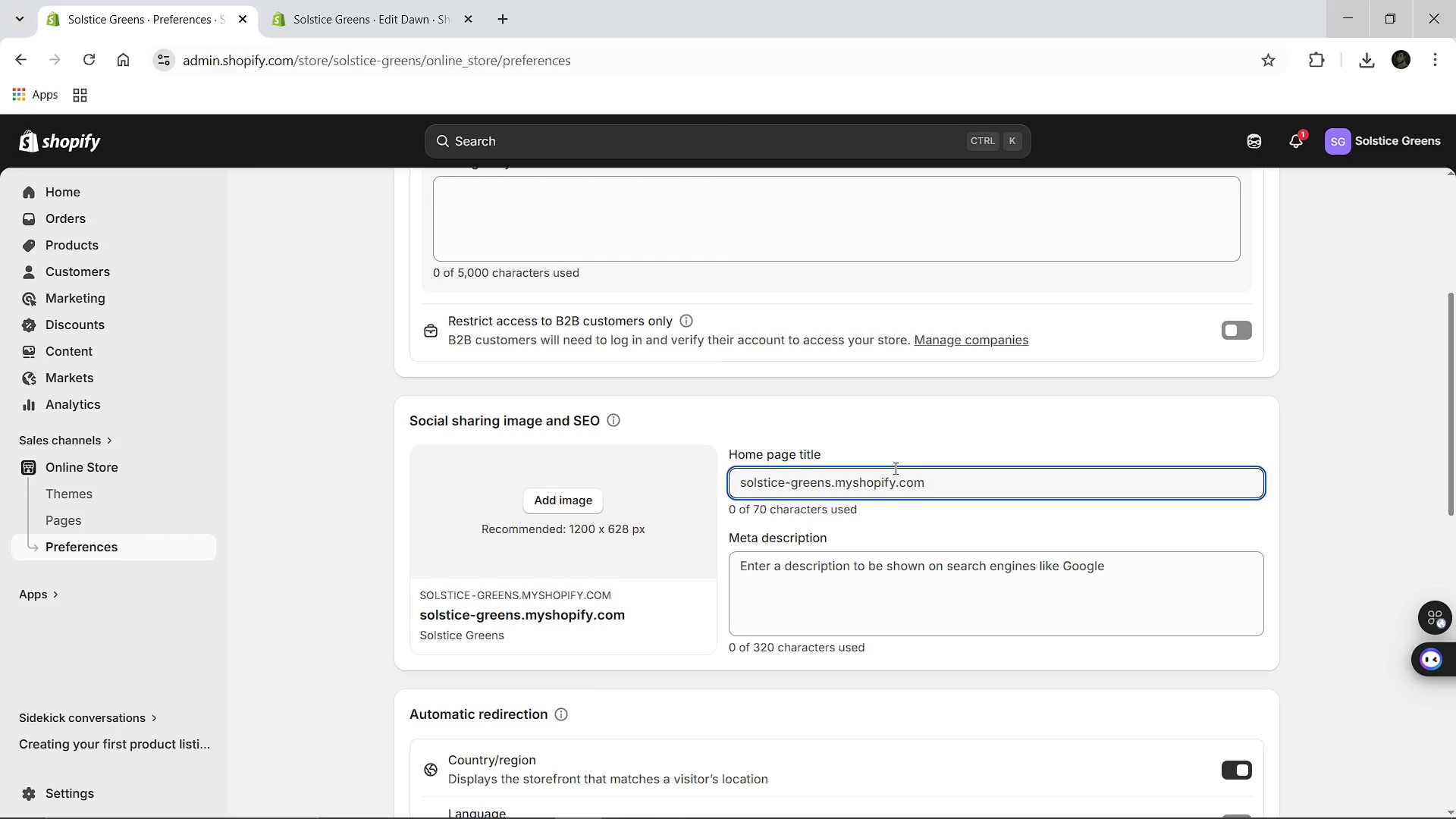 
left_click([704, 809])